 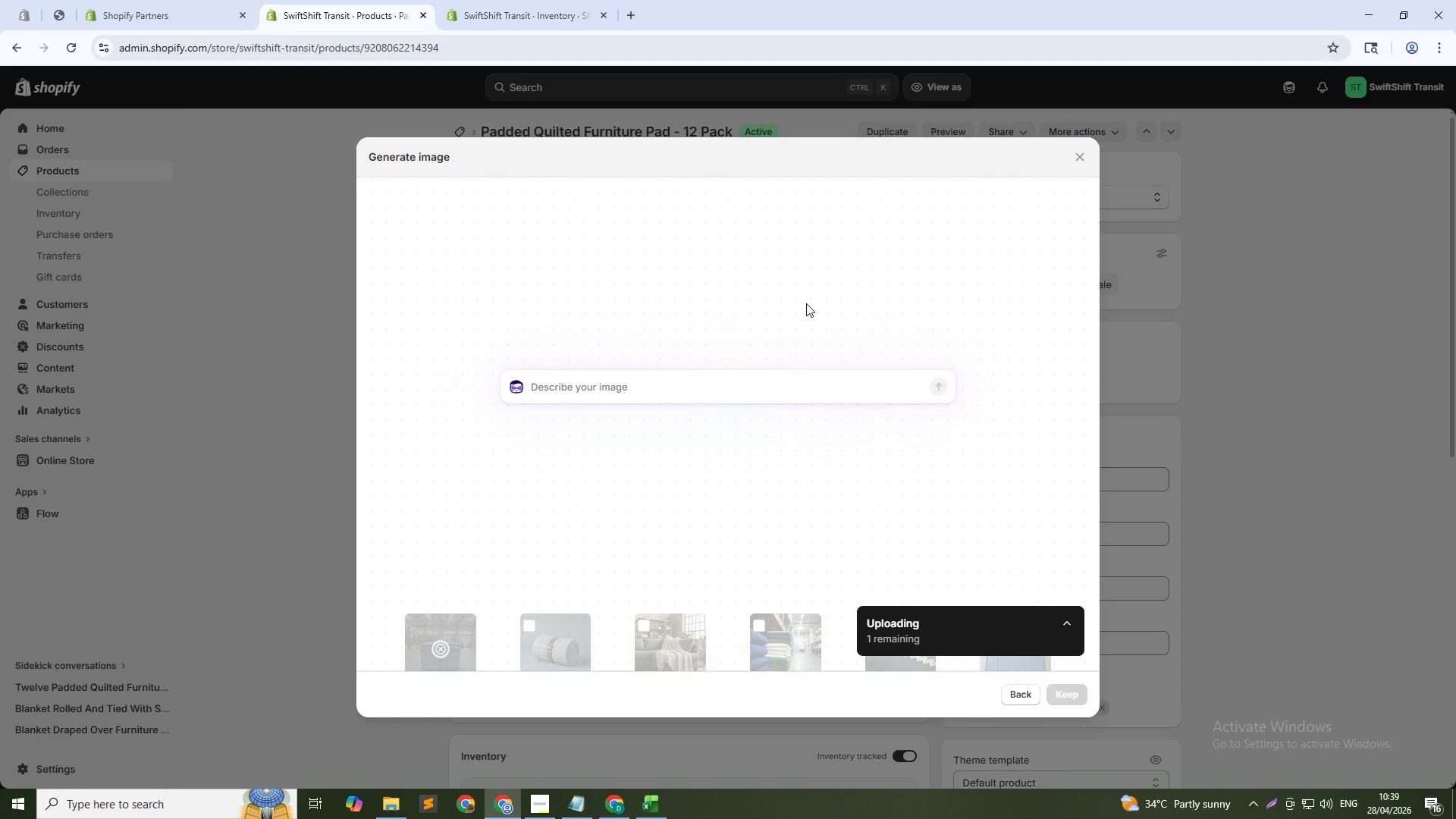 
type(Single pad spread flat showing quilted pattern, gray floor, top-down vei)
key(Backspace)
type(iew, 1:1)
 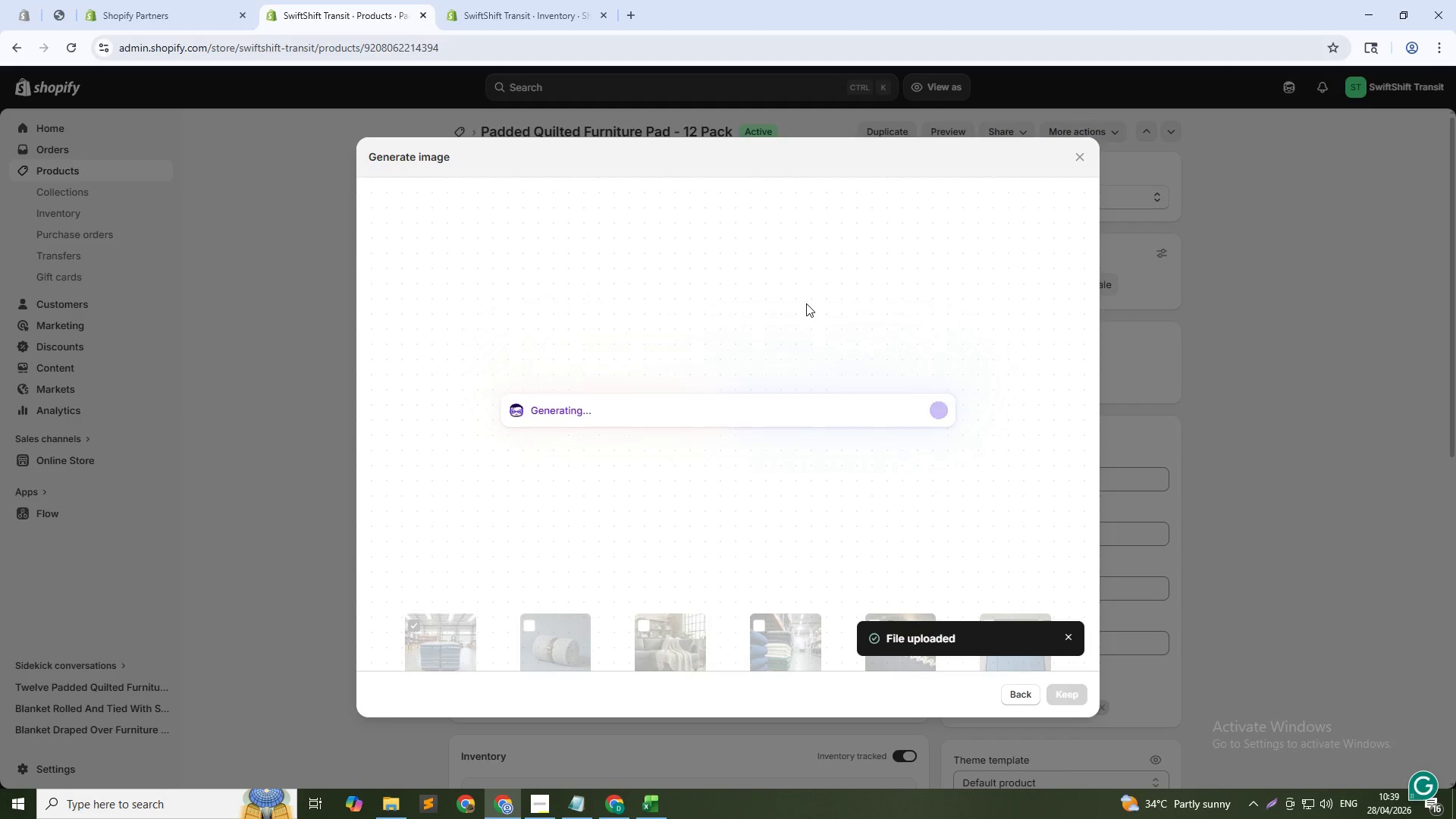 
 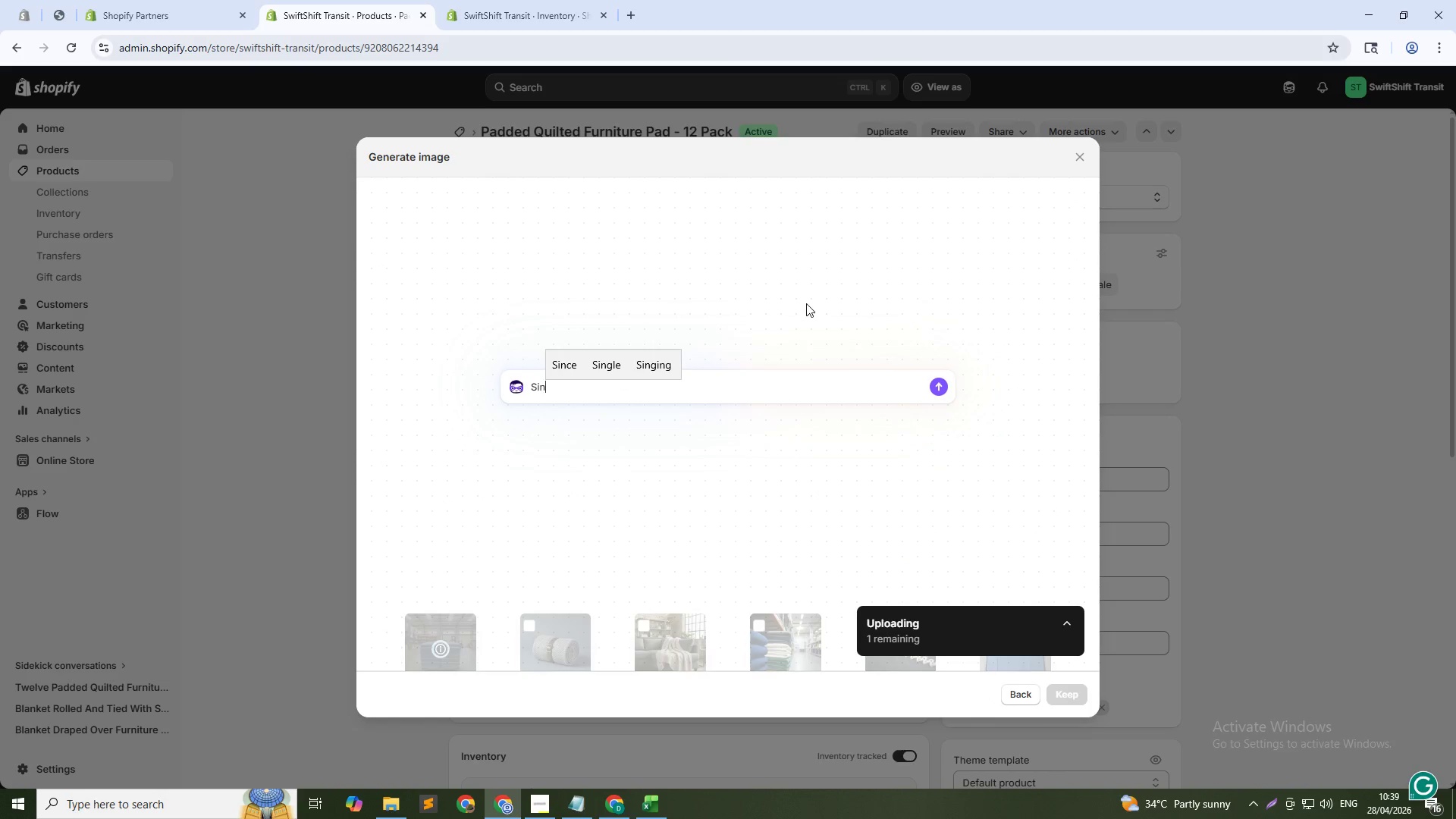 
key(Enter)
 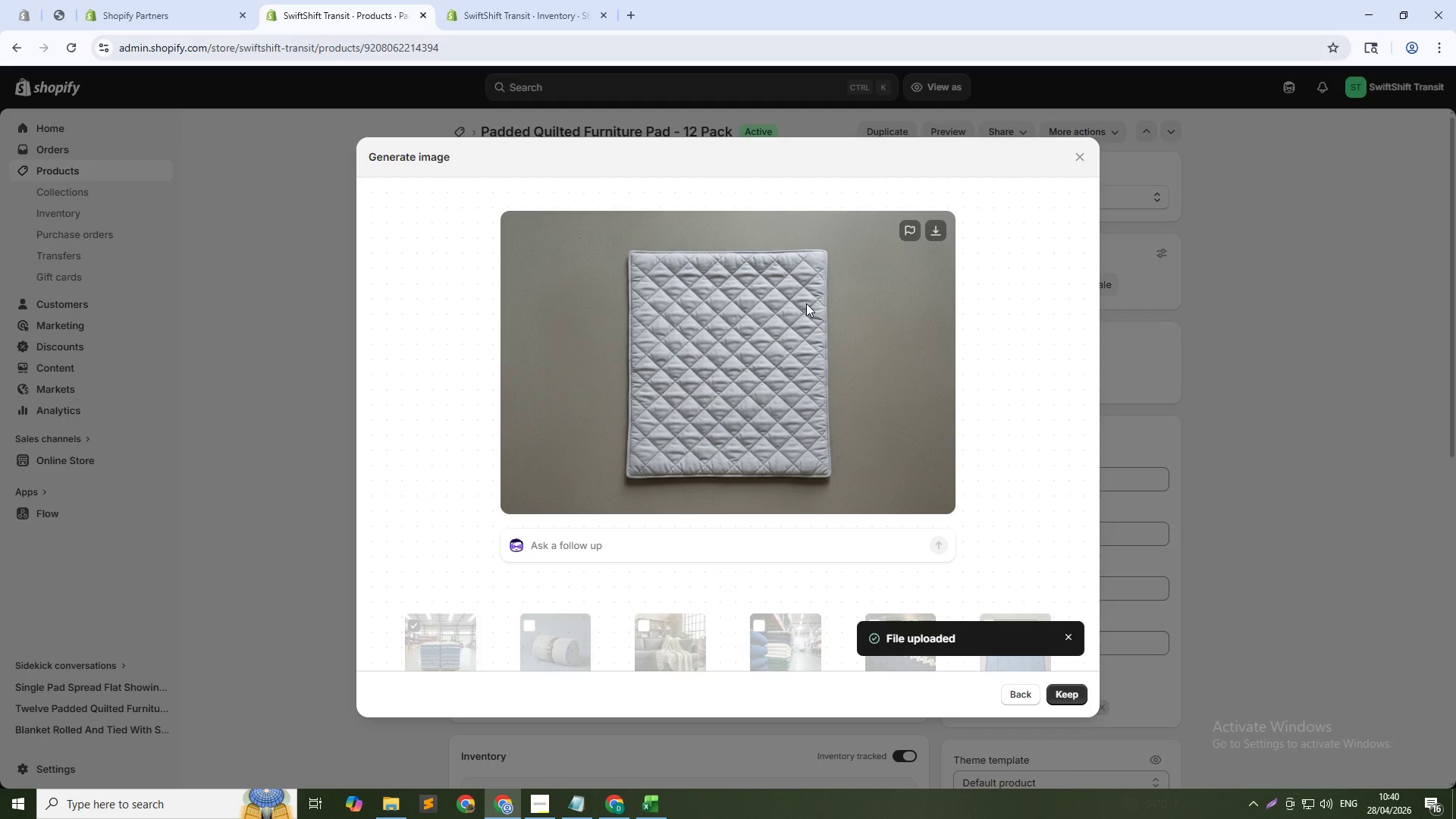 
wait(37.34)
 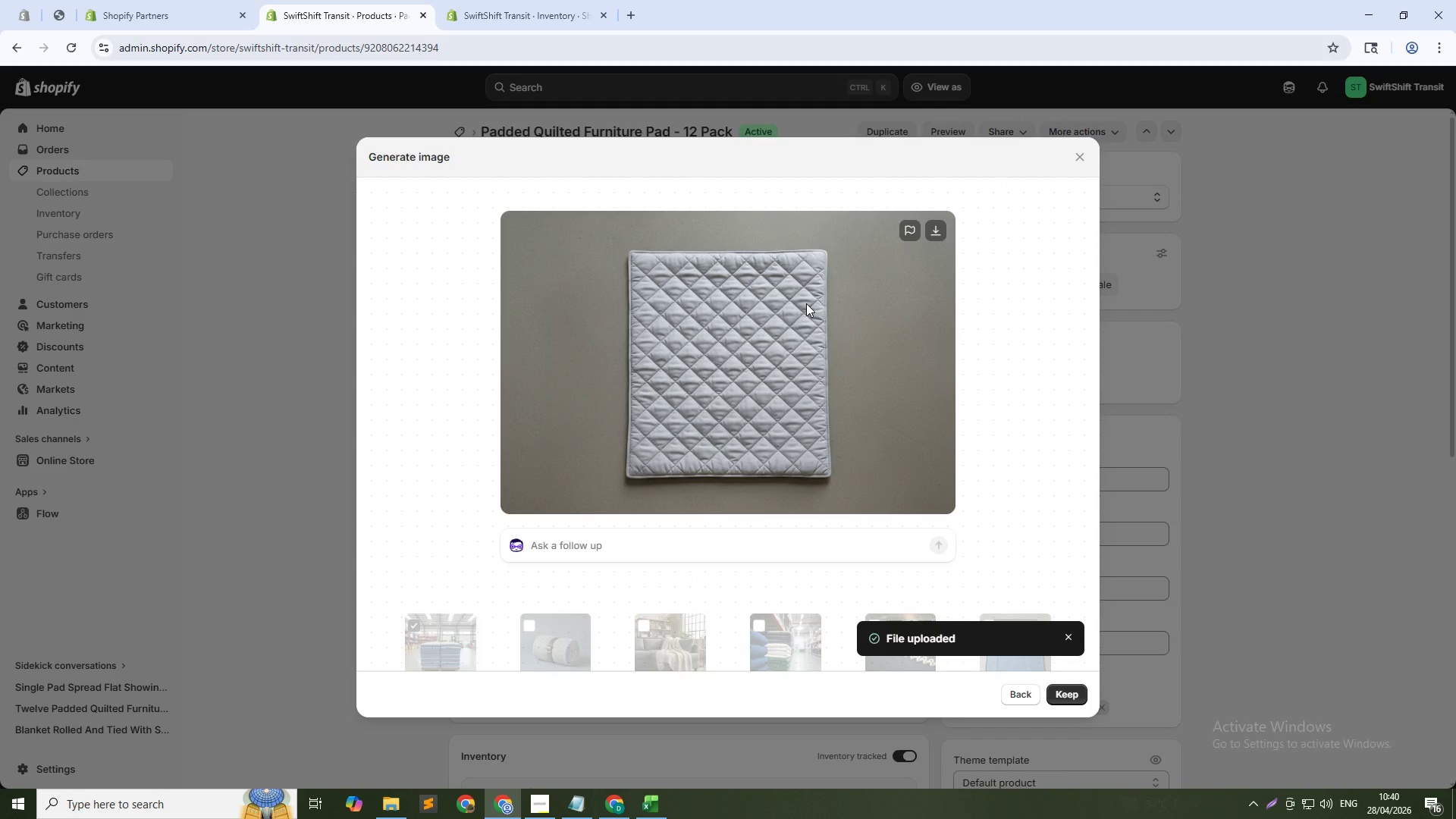 
left_click([1075, 683])
 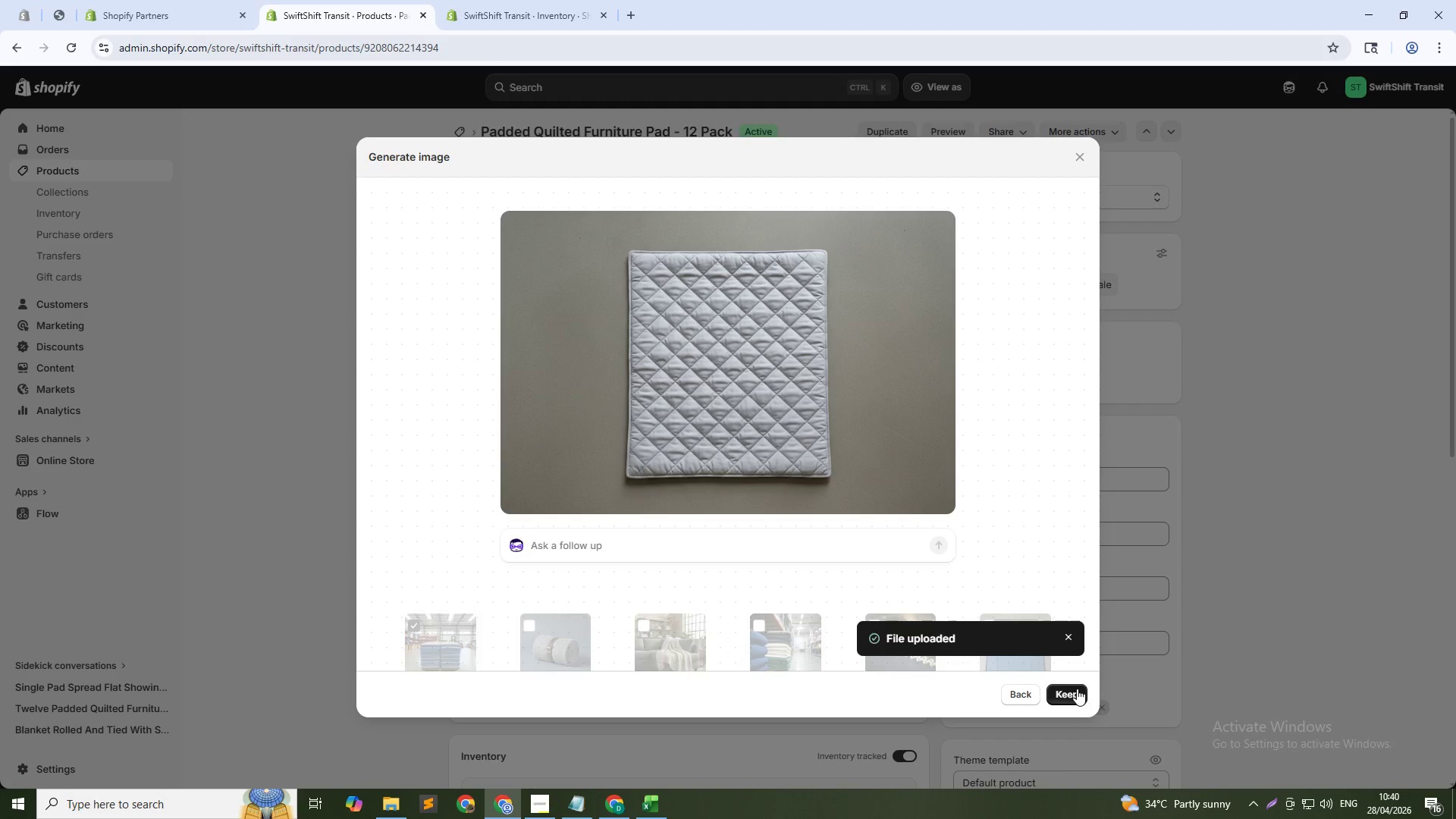 
left_click([1077, 689])
 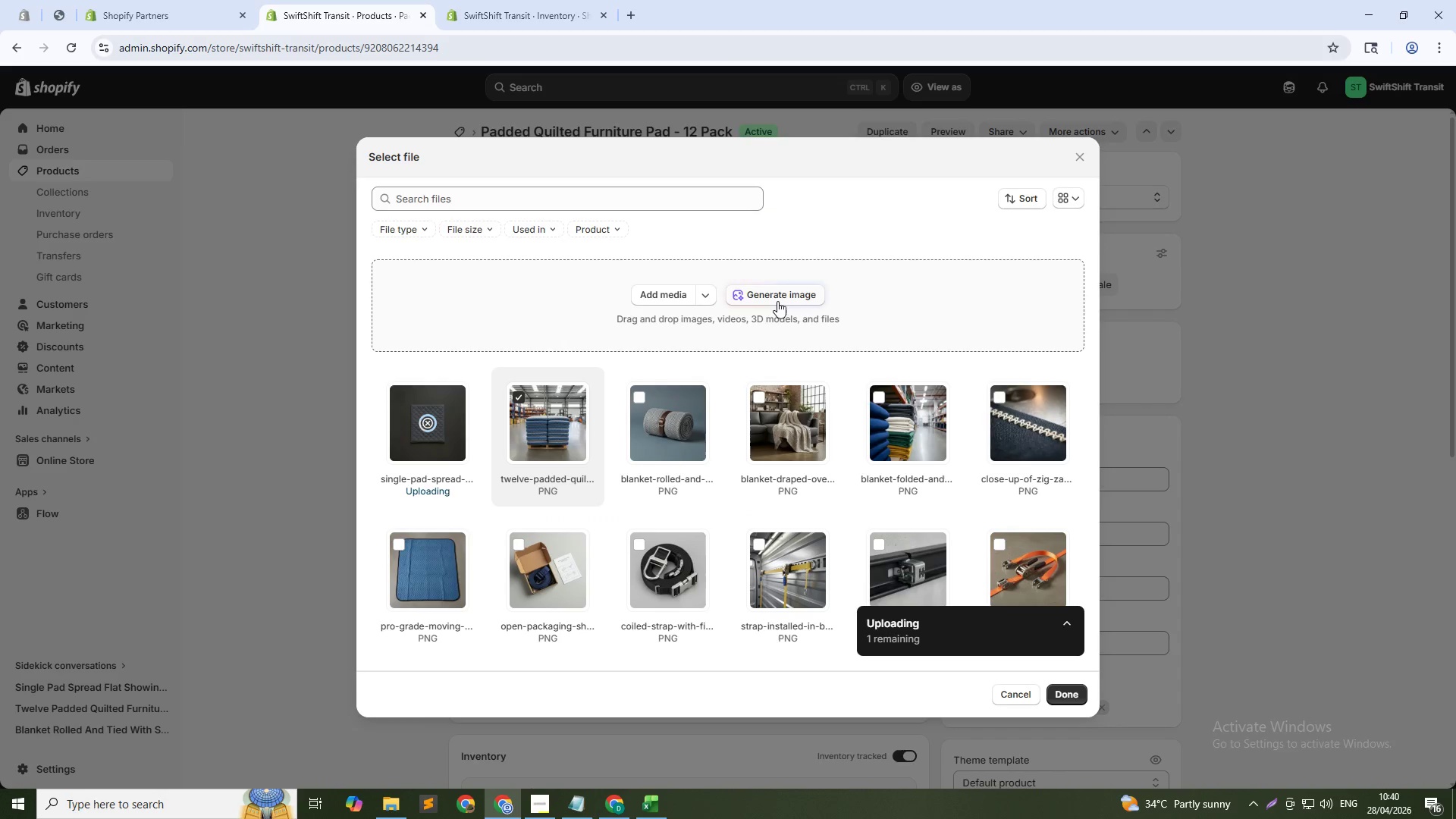 
left_click([777, 289])
 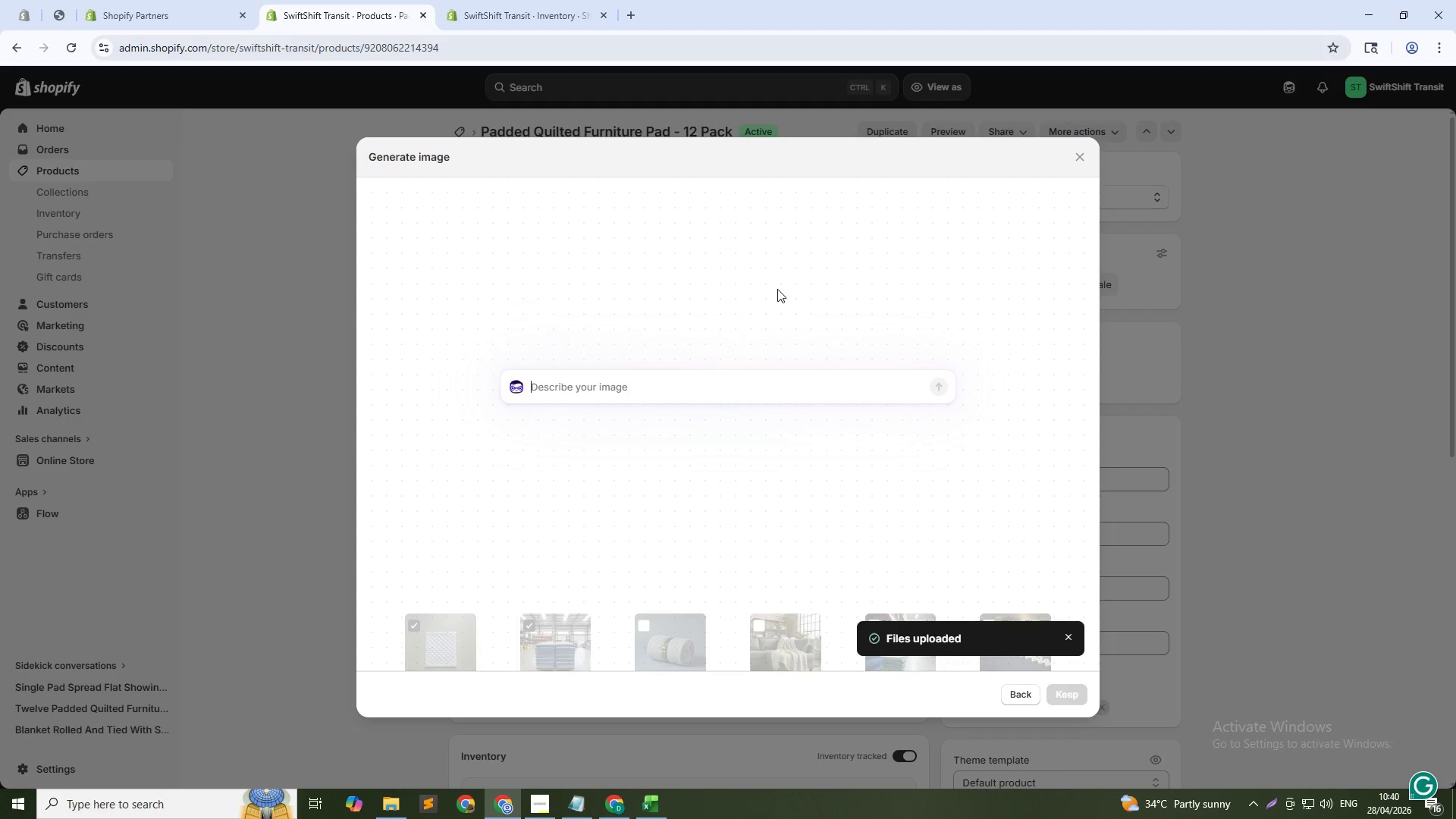 
wait(12.06)
 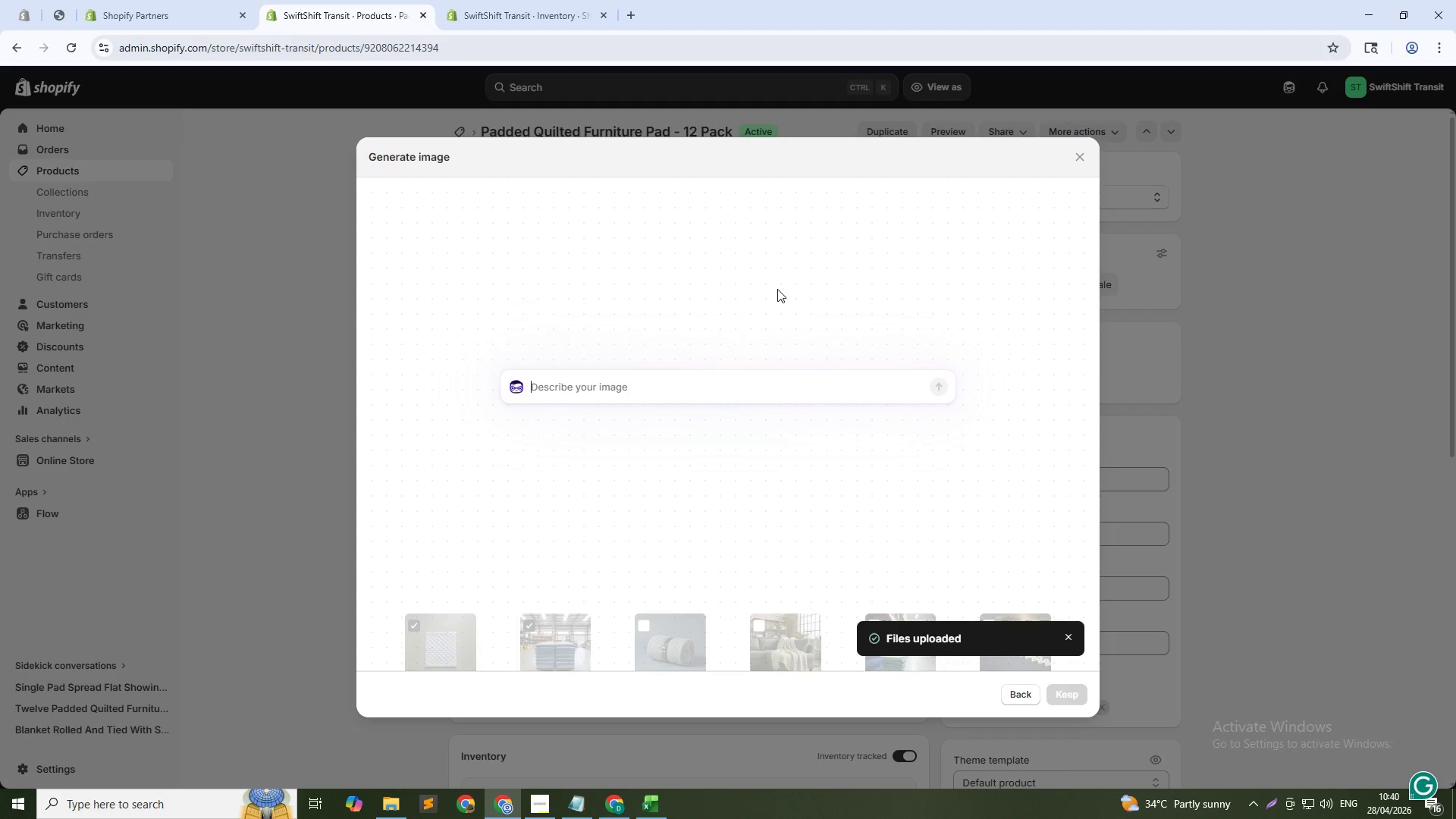 
left_click([590, 384])
 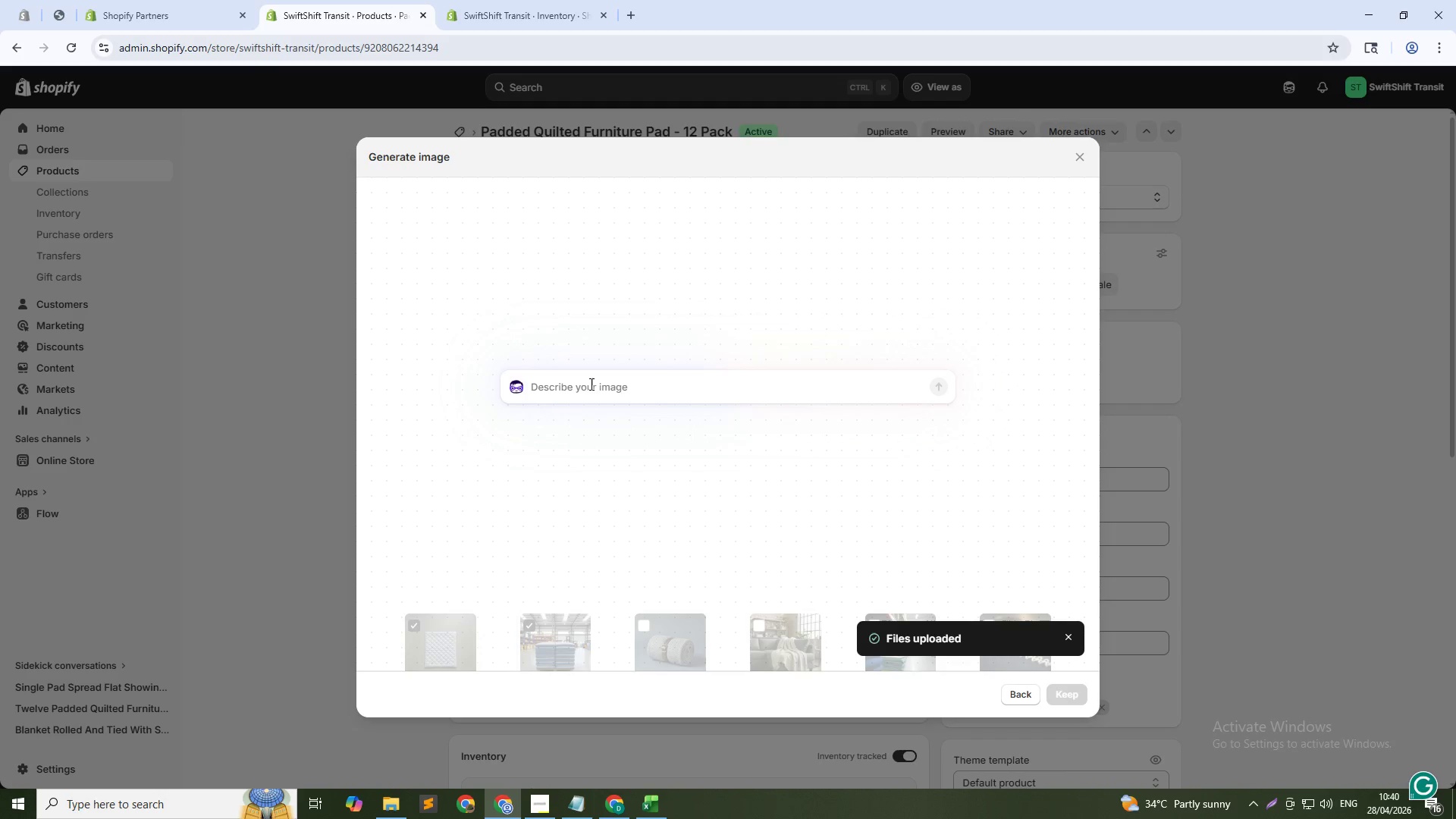 
type(CLose-)
key(Backspace)
key(Backspace)
key(Backspace)
key(Backspace)
key(Backspace)
type(lose-up of quilted stitching ad)
key(Backspace)
type(nd padding thickness, macro shot, soft lighting, 1:1)
 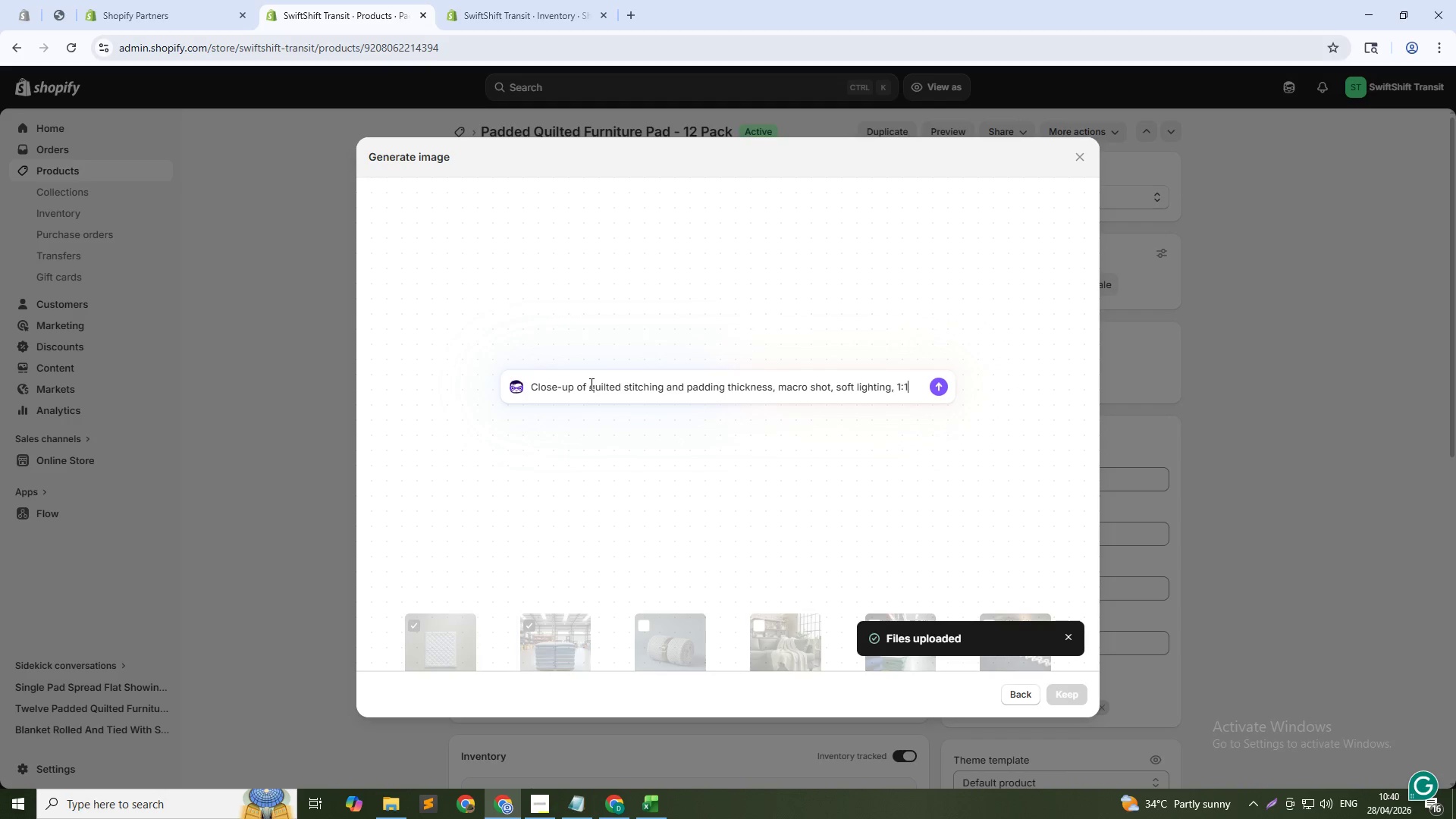 
key(Enter)
 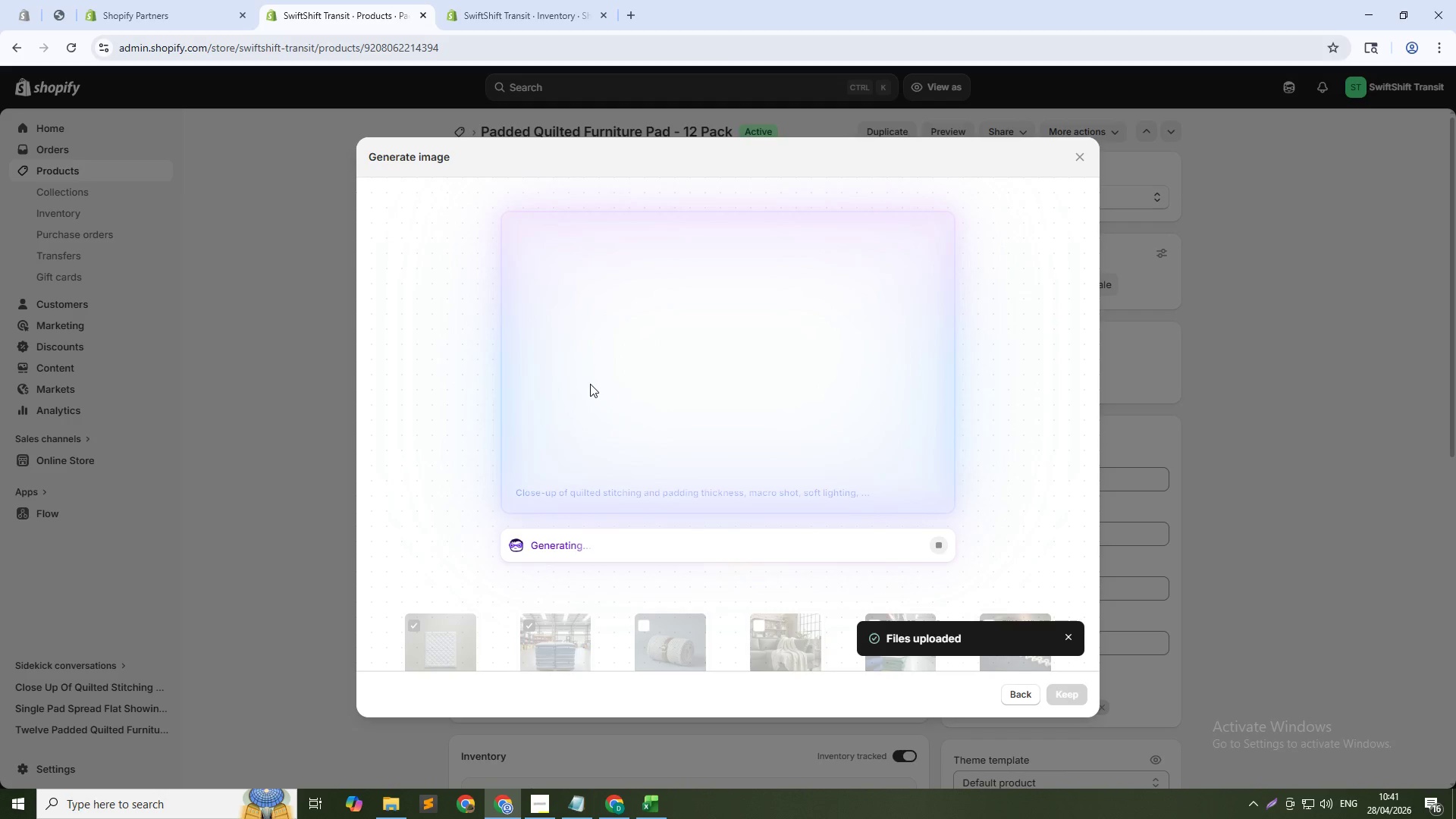 
wait(26.09)
 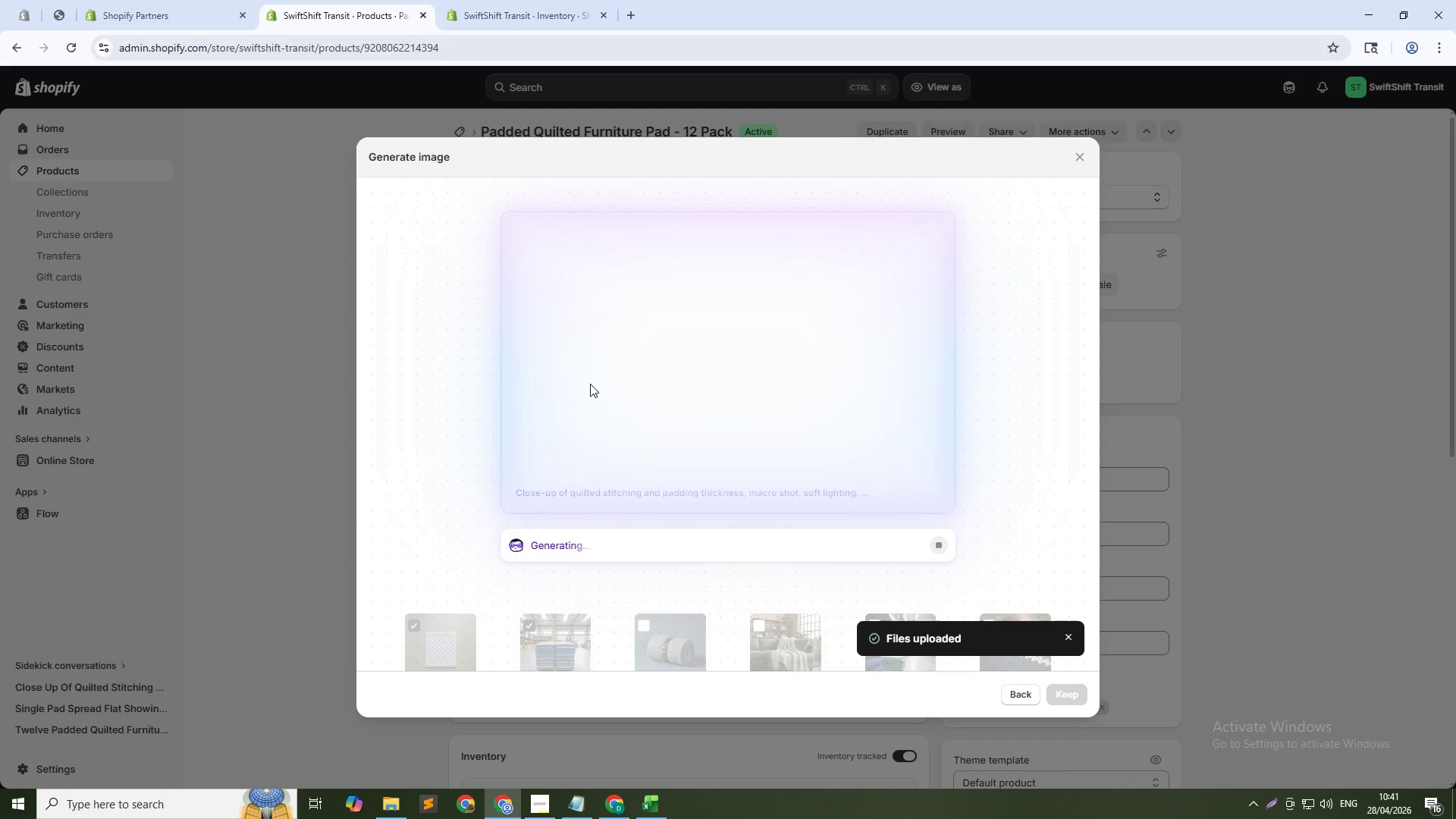 
left_click([1059, 696])
 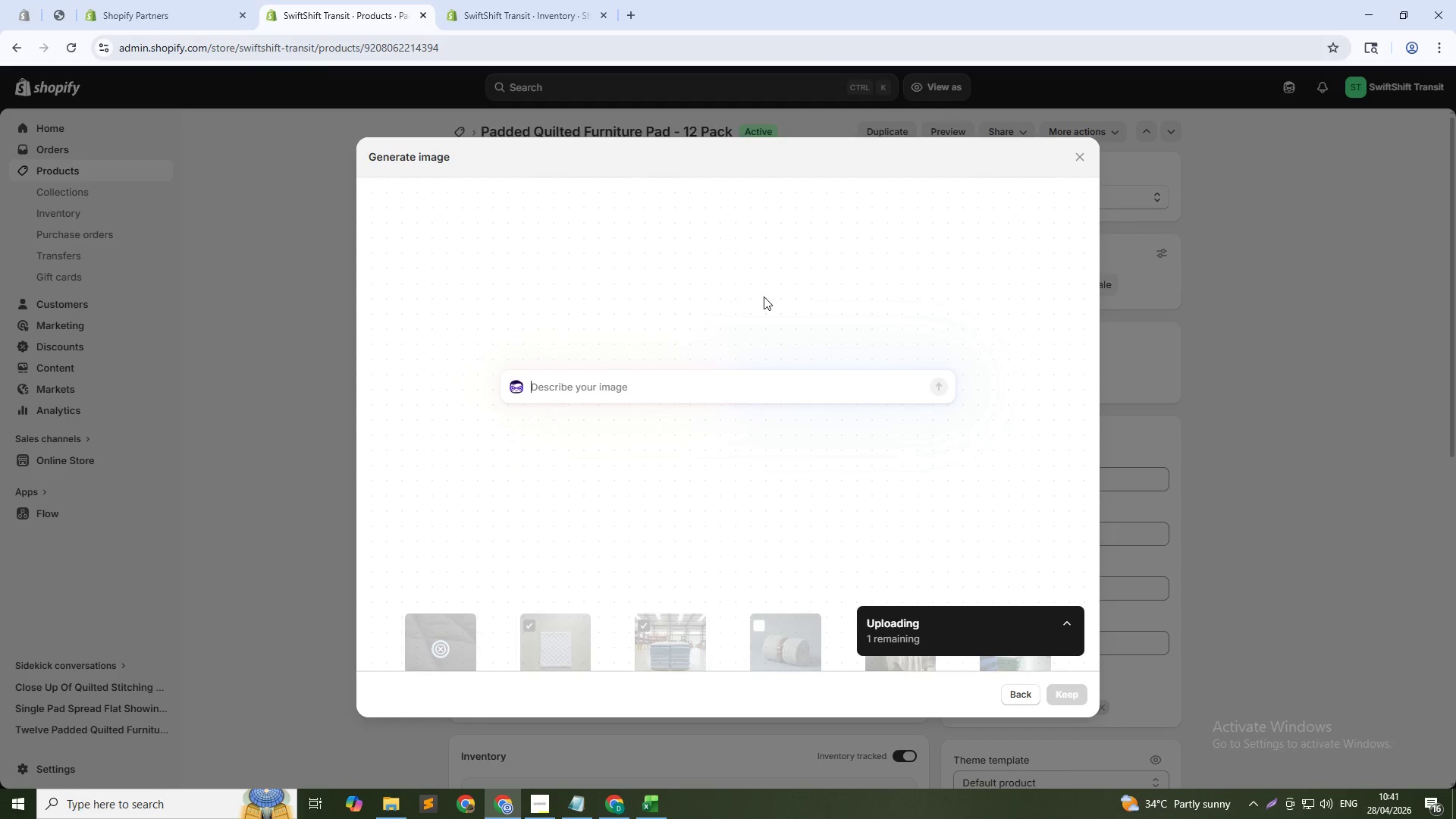 
type(Pad wrapped around furniture corner, demonsrating use, warhous)
key(Backspace)
key(Backspace)
key(Backspace)
key(Backspace)
key(Backspace)
 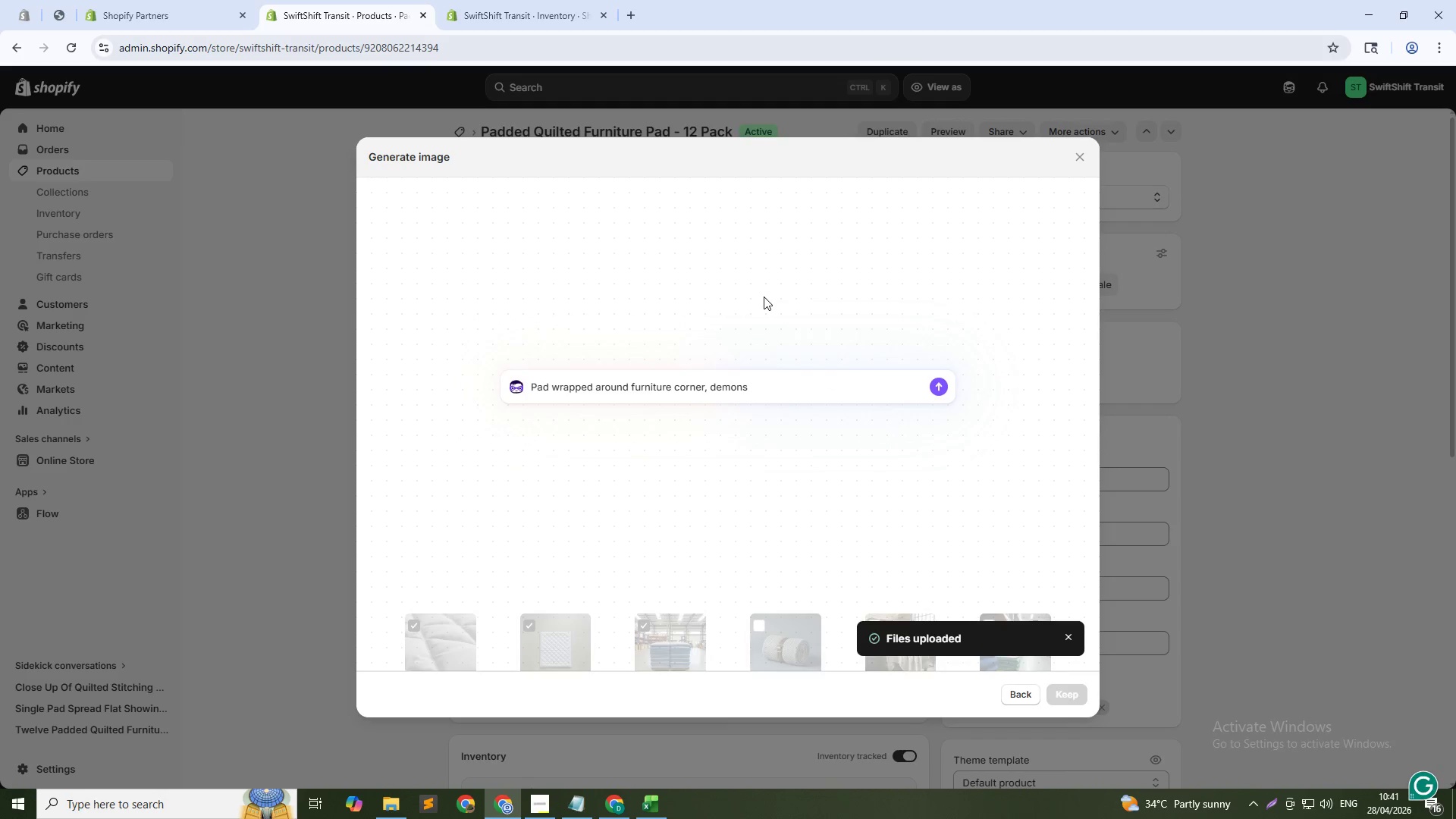 
type(trating use, warehouse setting, 1:!)
 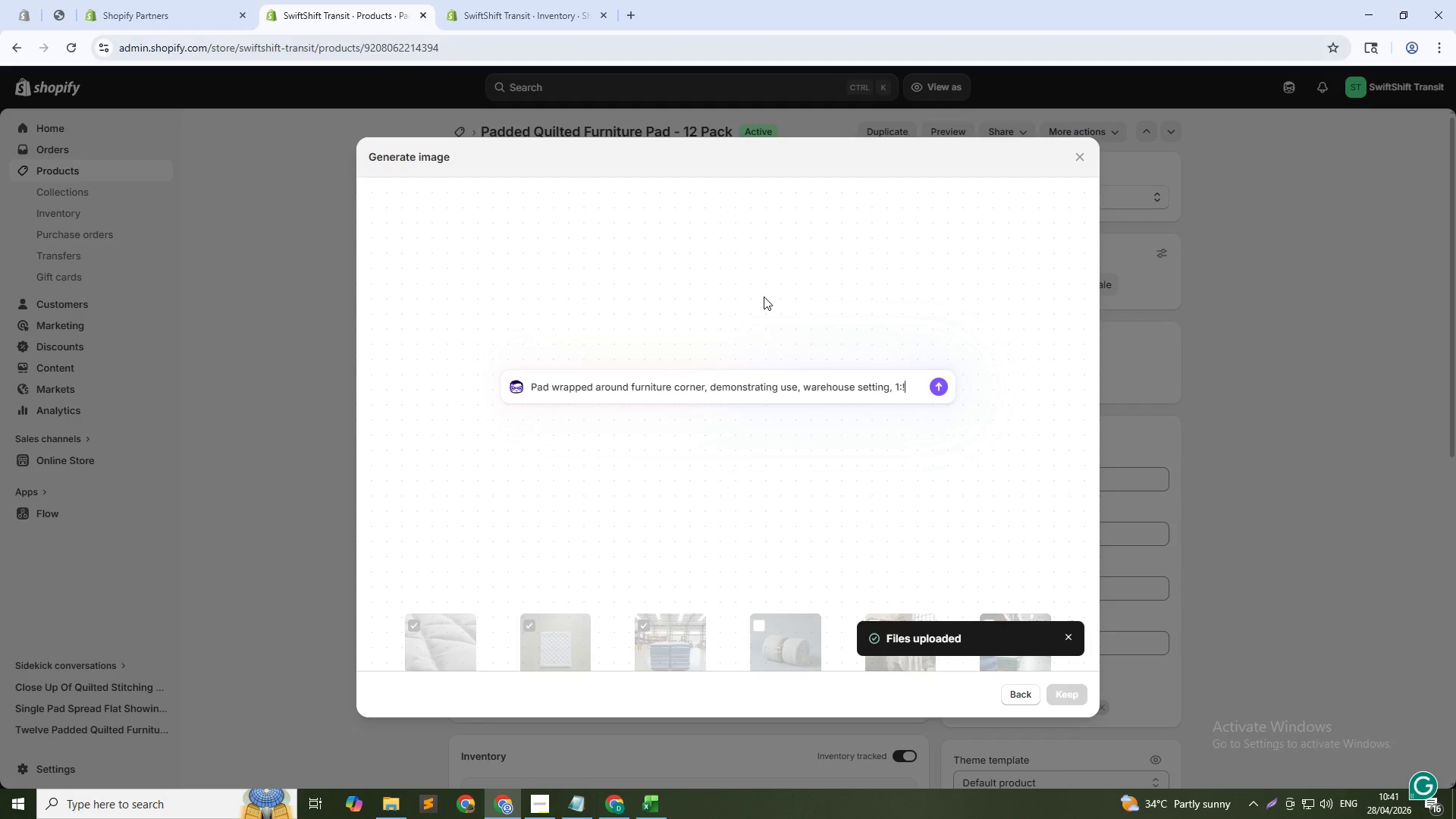 
key(Enter)
 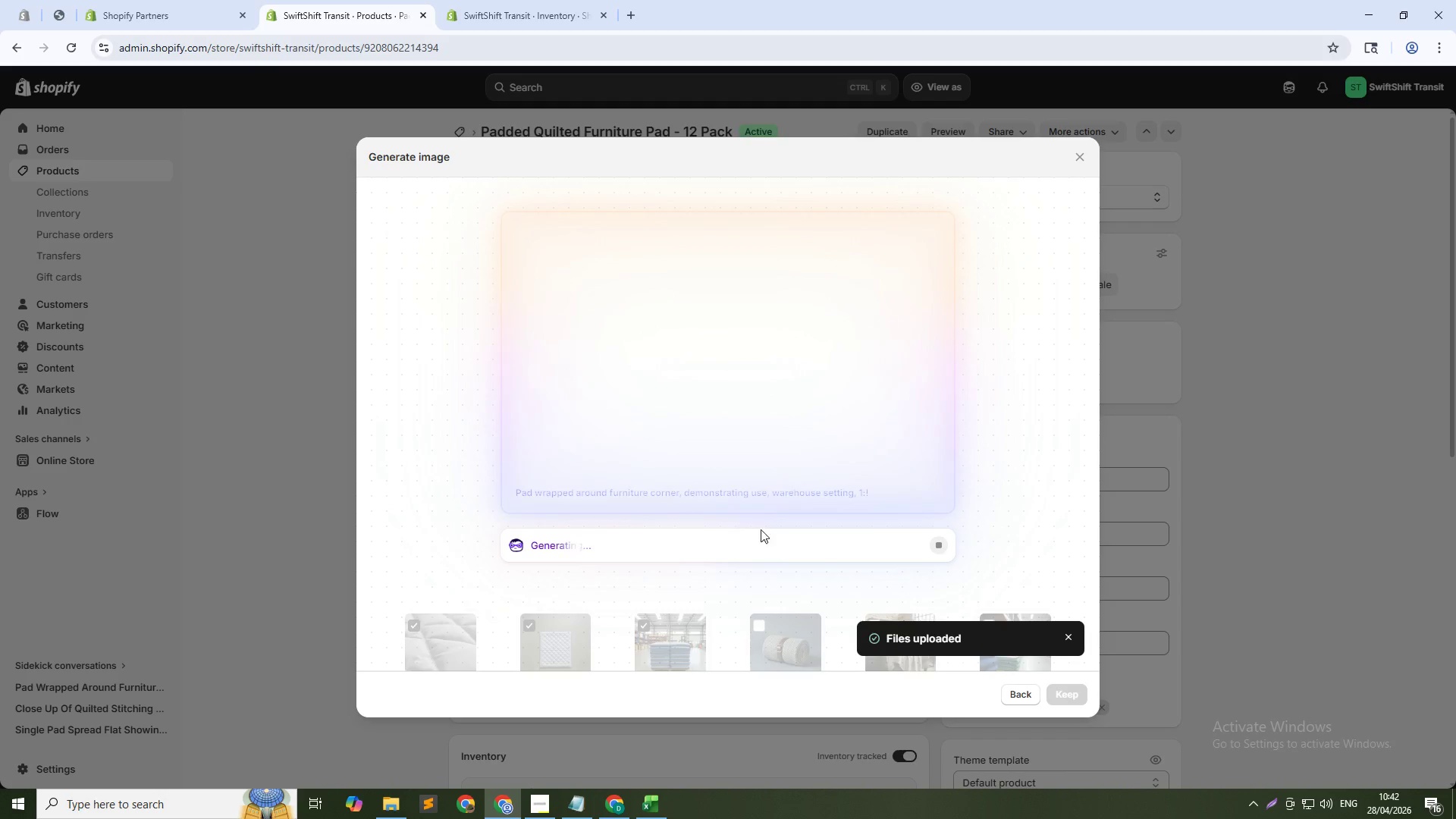 
wait(29.92)
 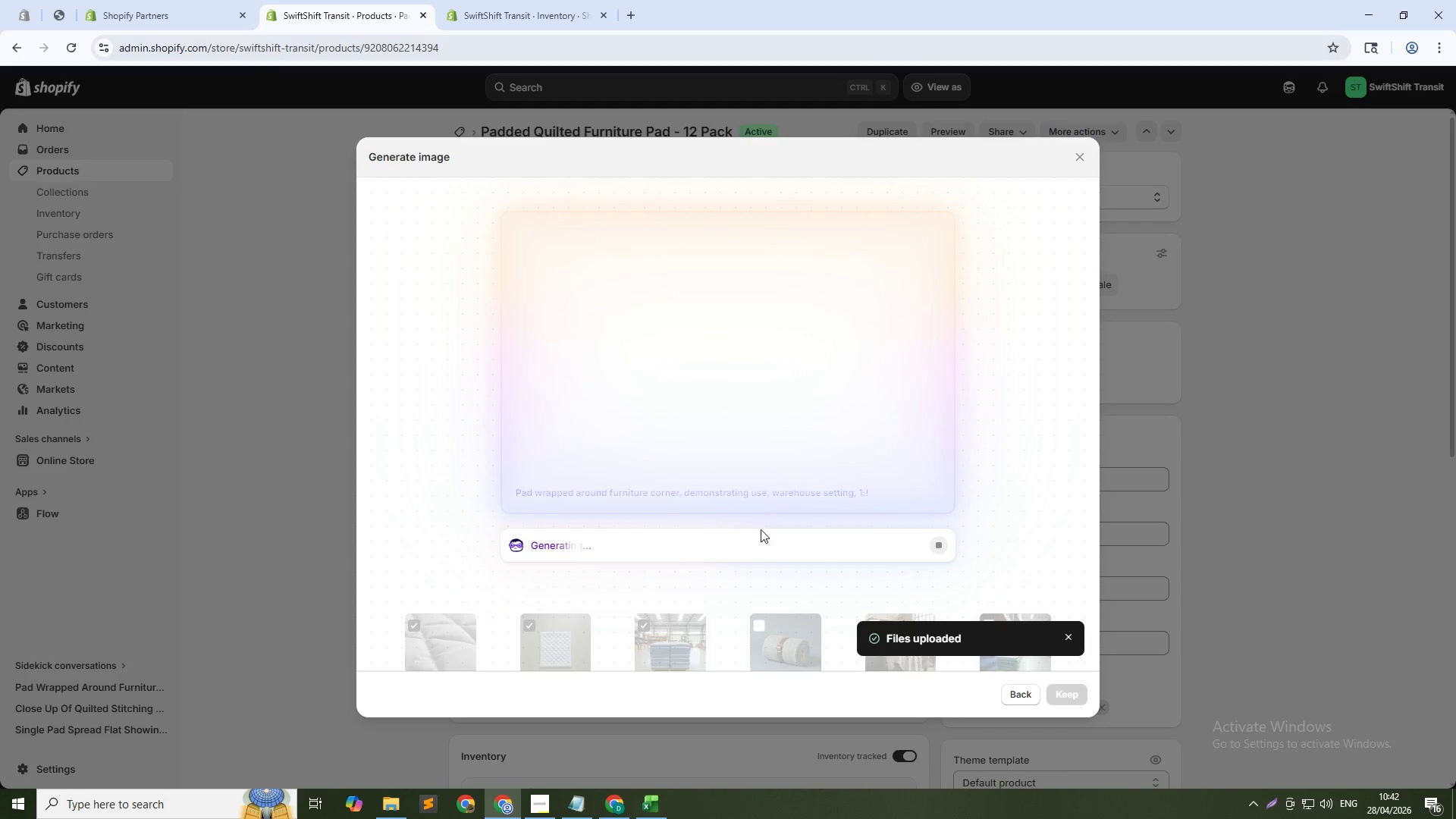 
left_click([1064, 697])
 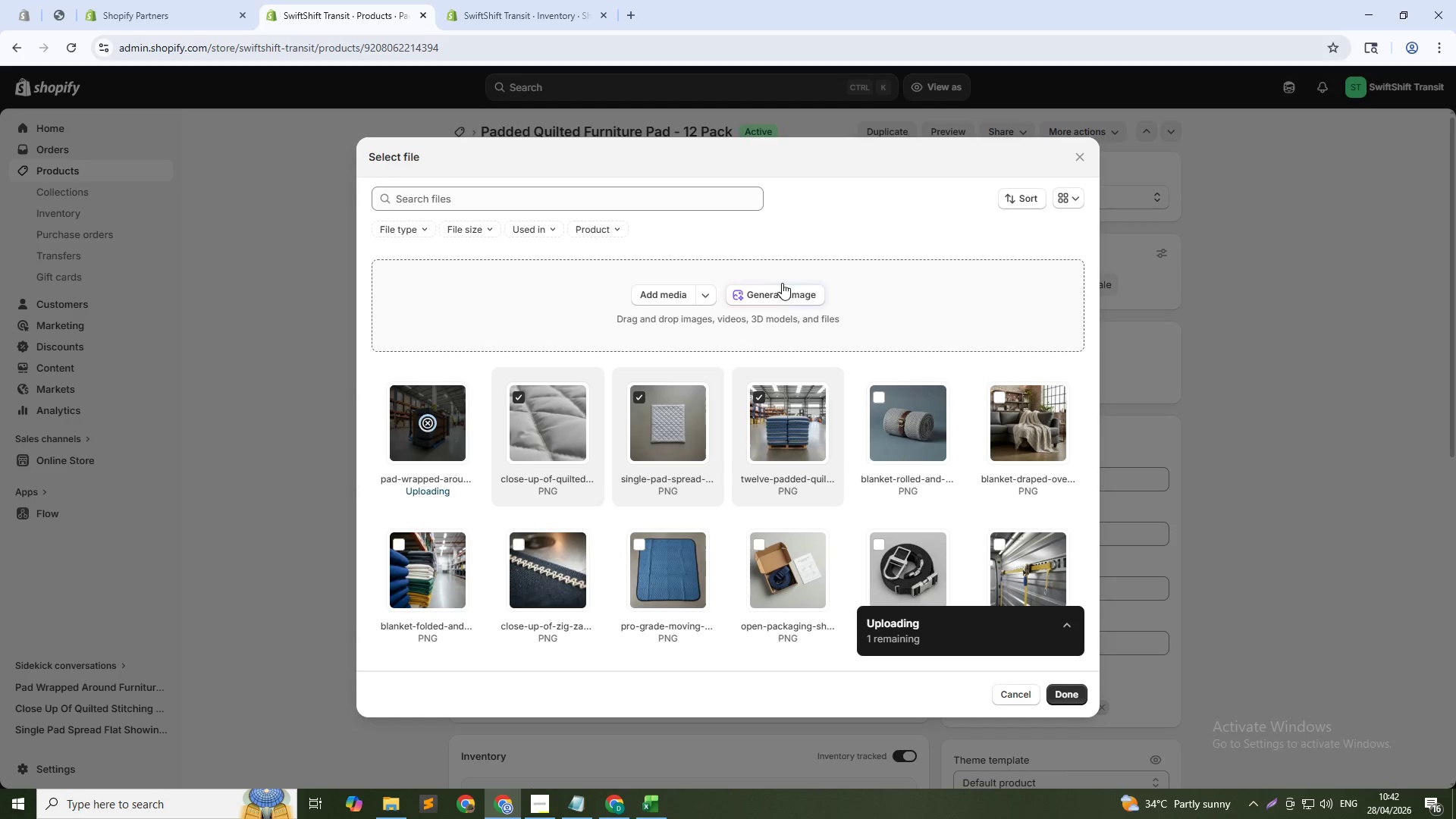 
left_click([783, 290])
 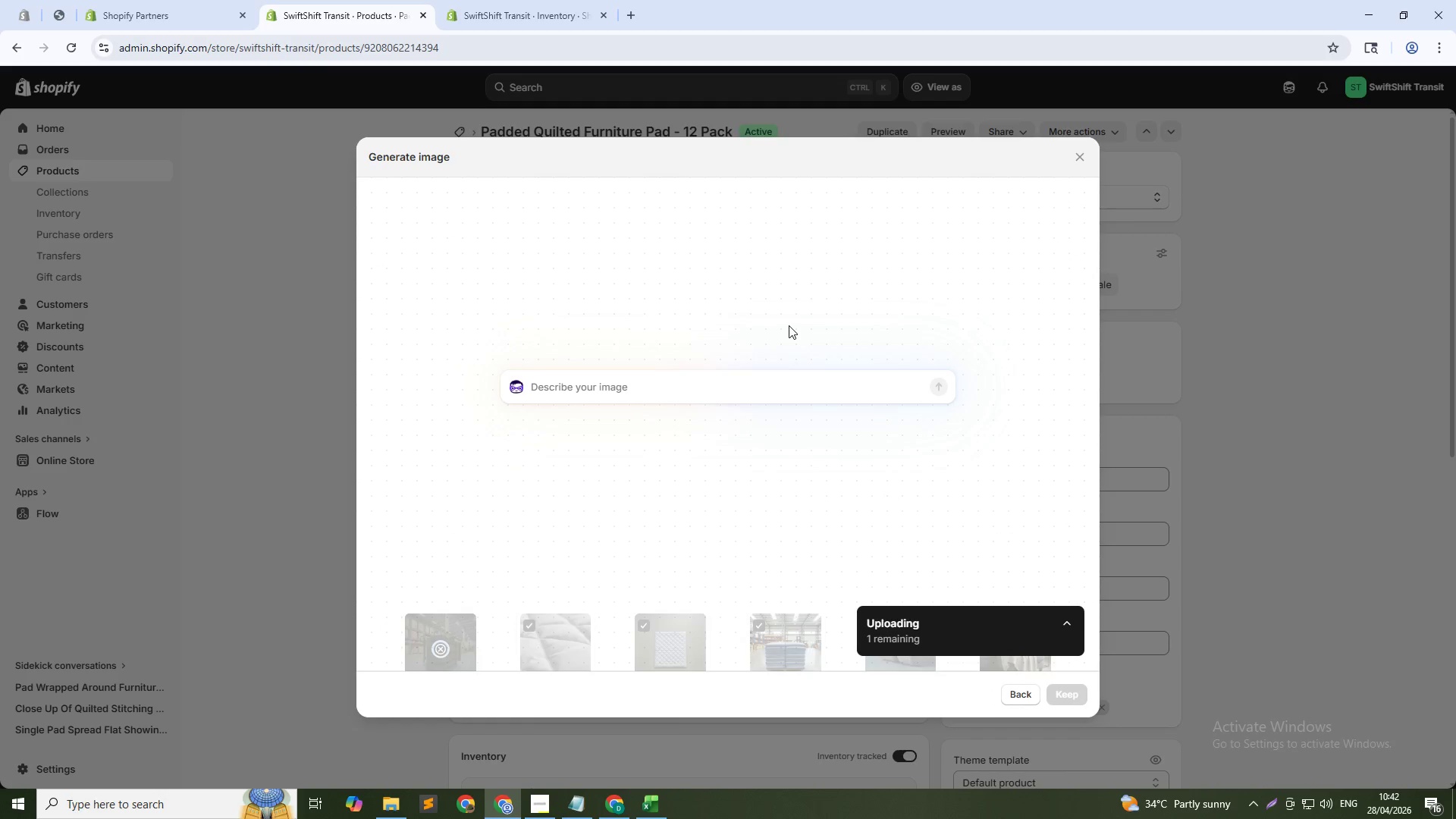 
type(Pads stacked and shrink )
key(Backspace)
type(-wrapped on pallet, ready for shipping, warehouse background, 1:1)
 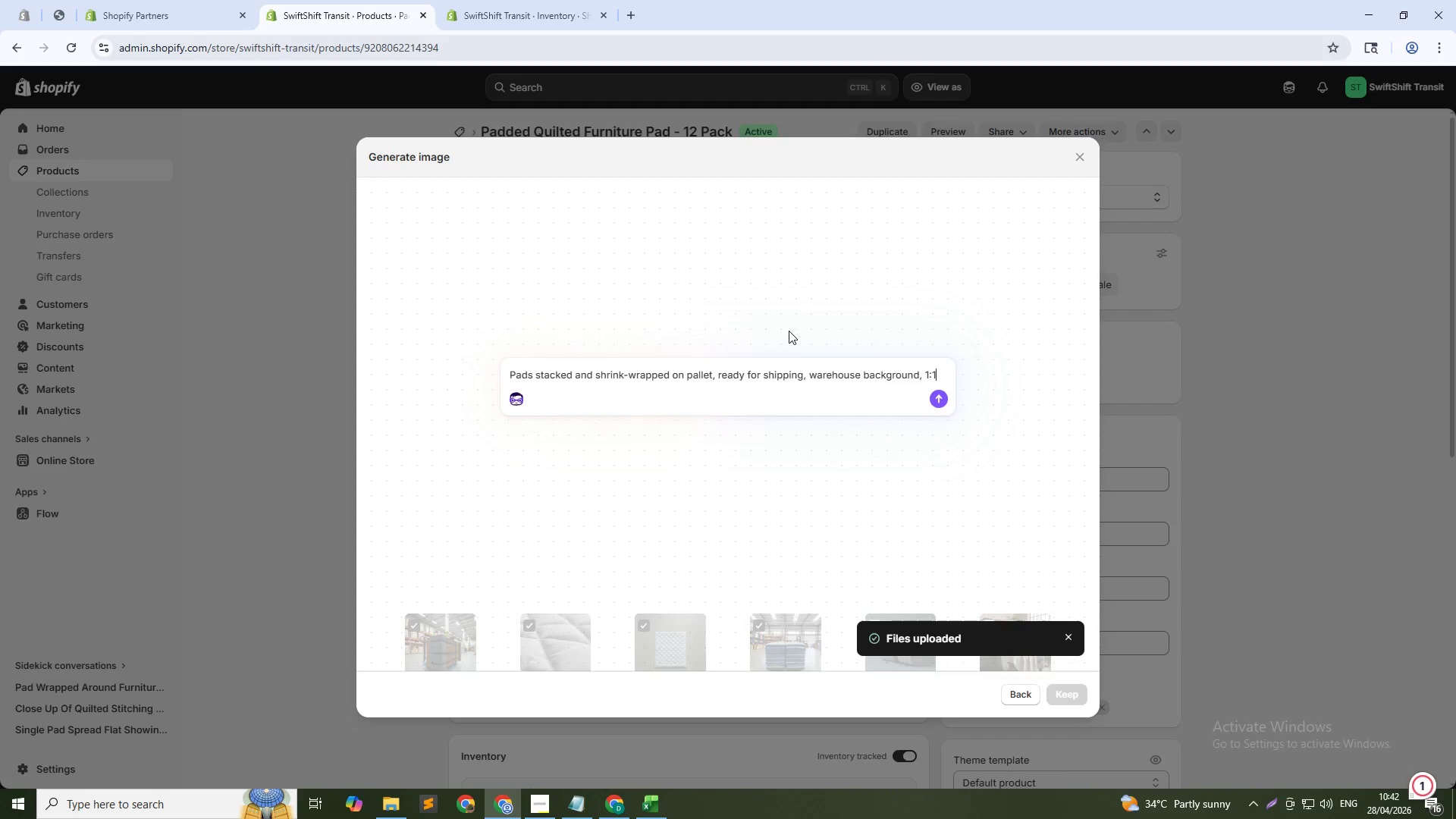 
key(Enter)
 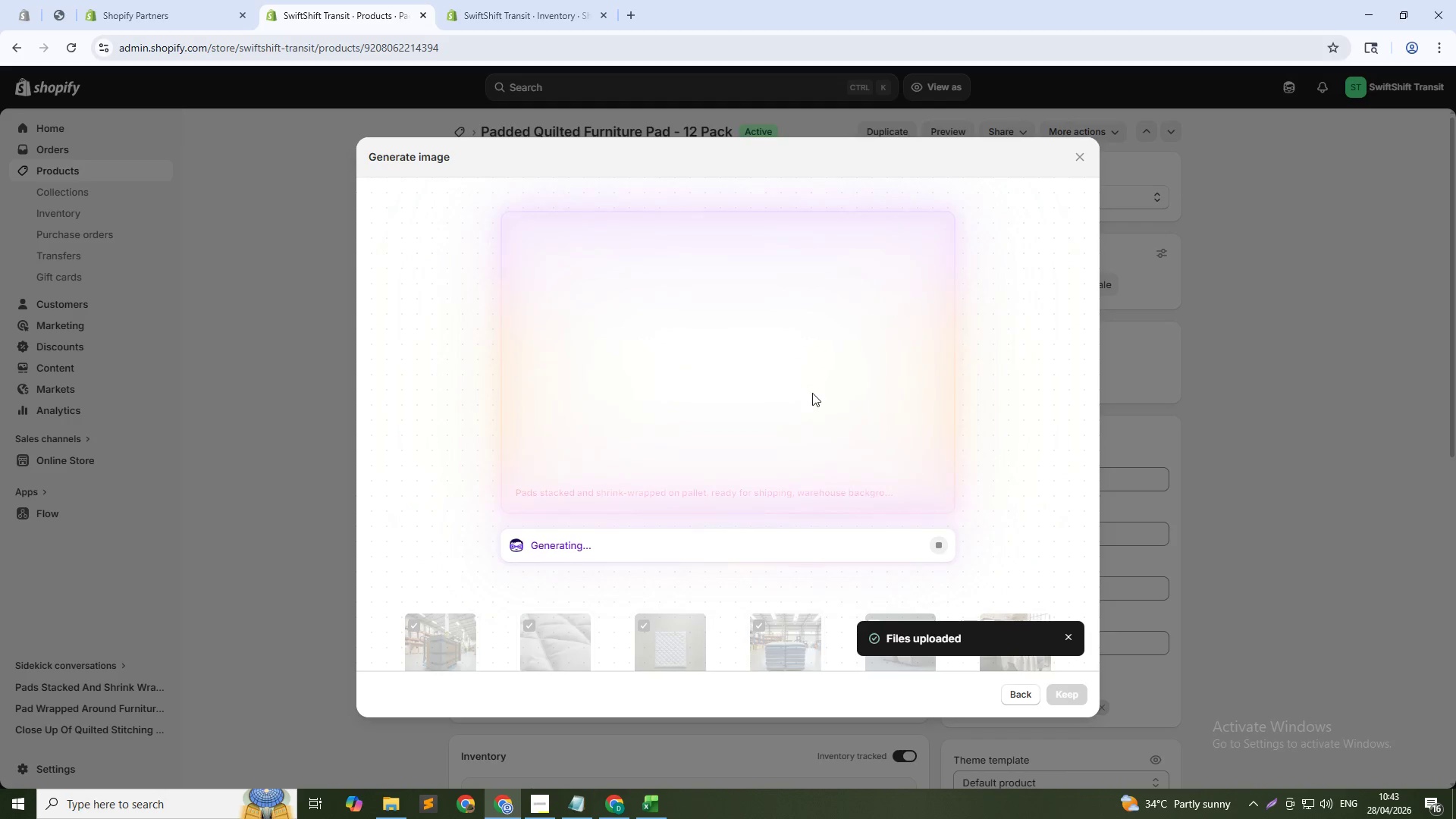 
wait(28.86)
 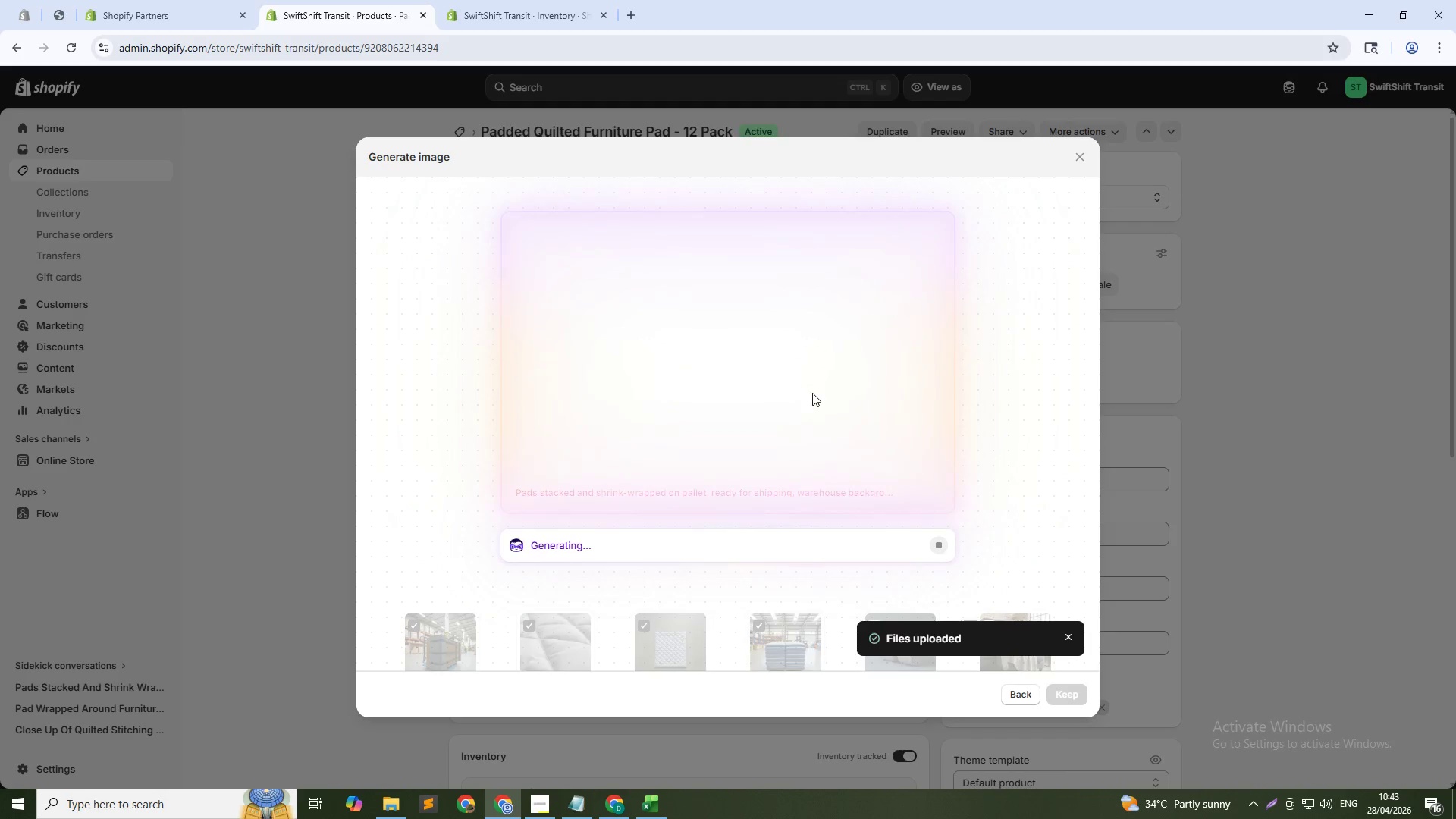 
left_click([1072, 692])
 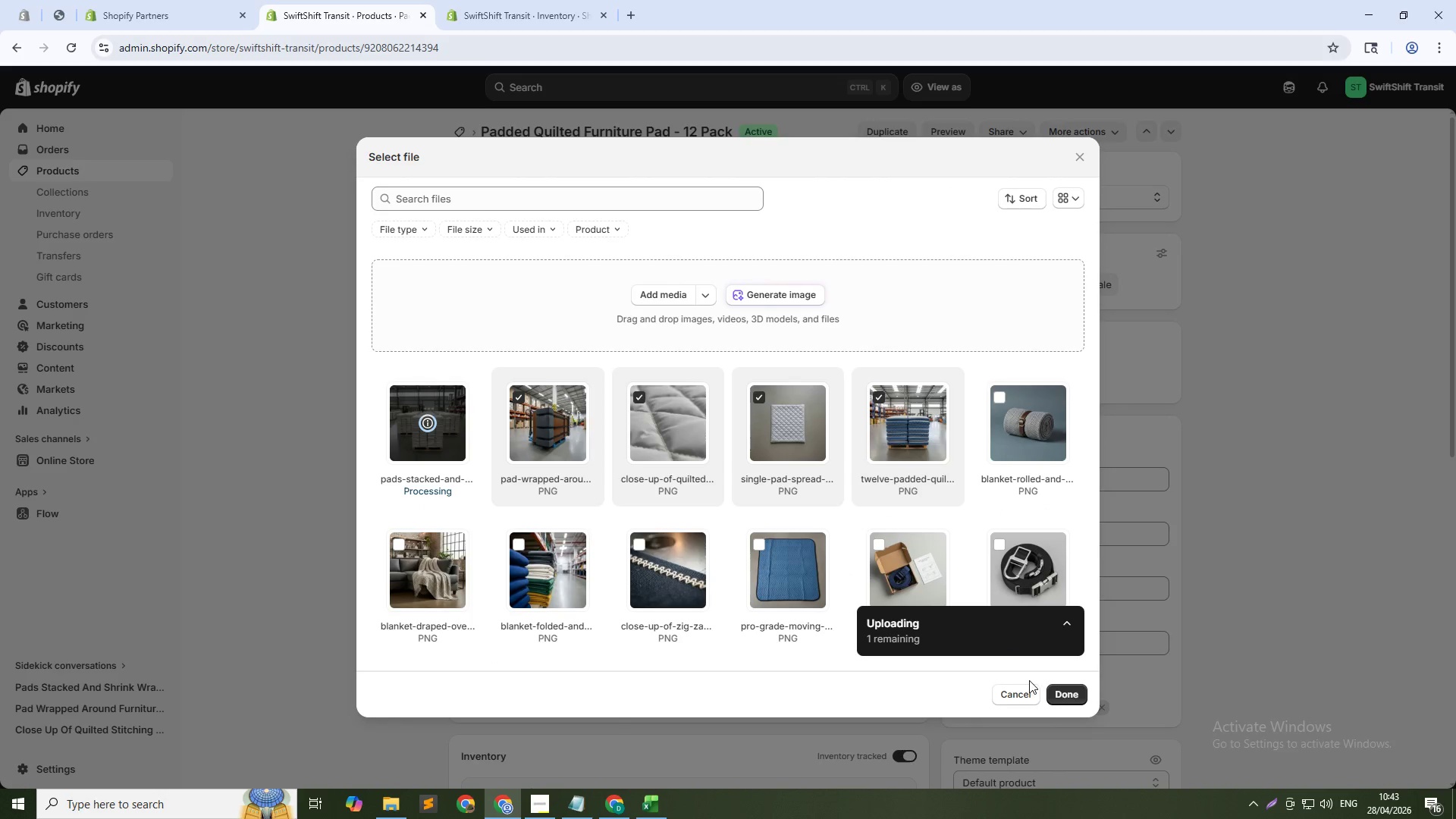 
wait(8.12)
 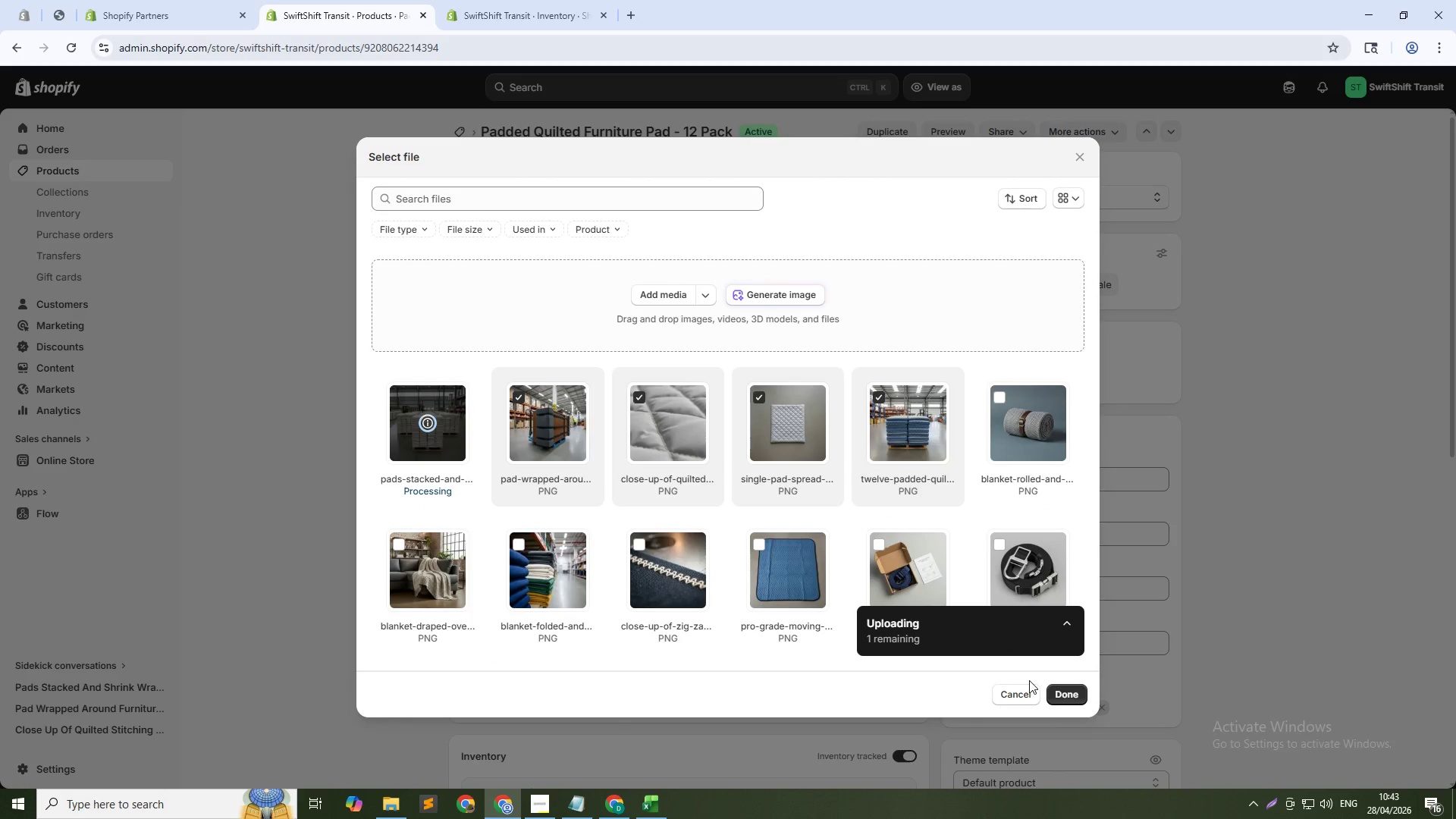 
left_click([1064, 694])
 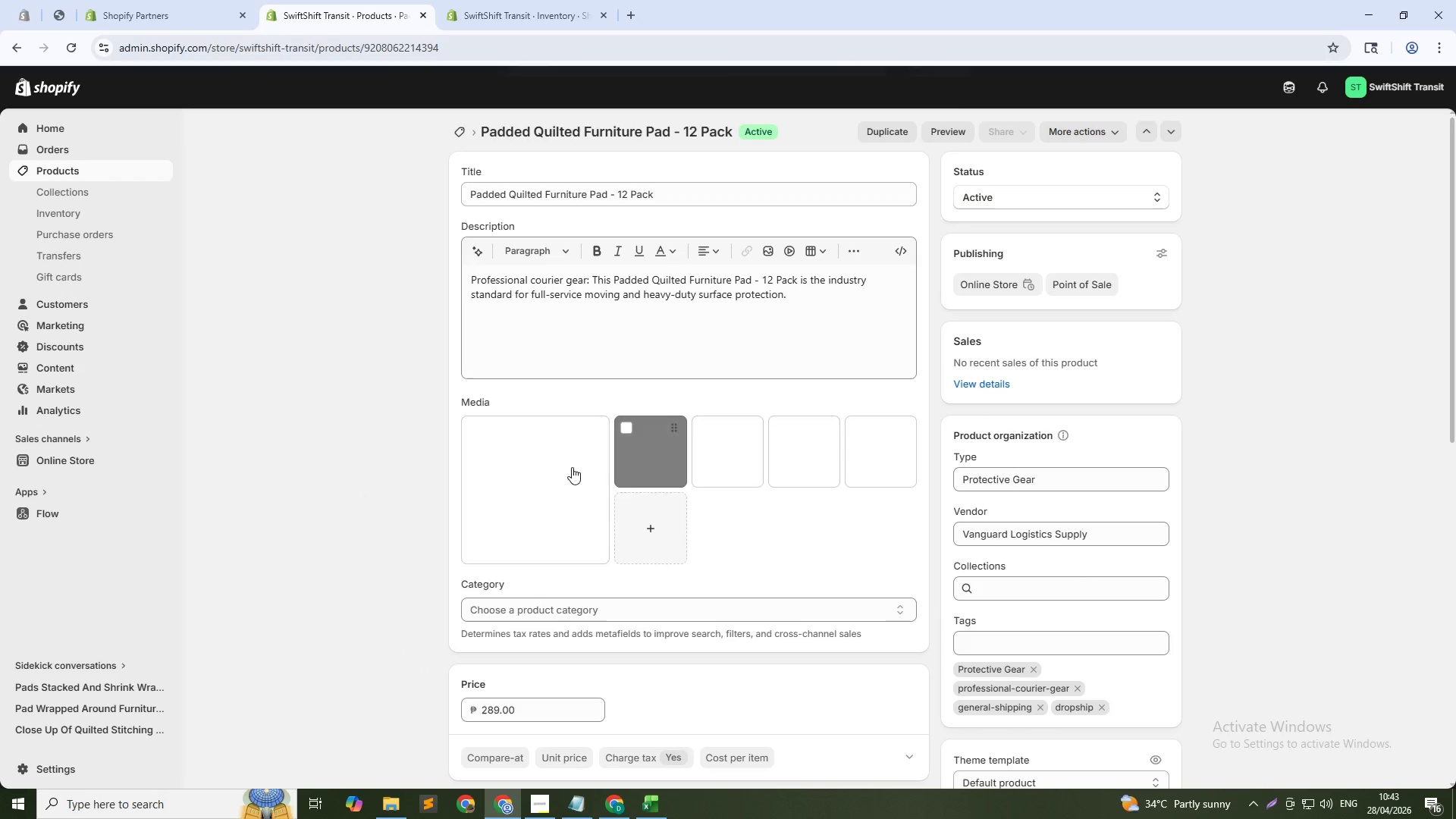 
left_click([563, 472])
 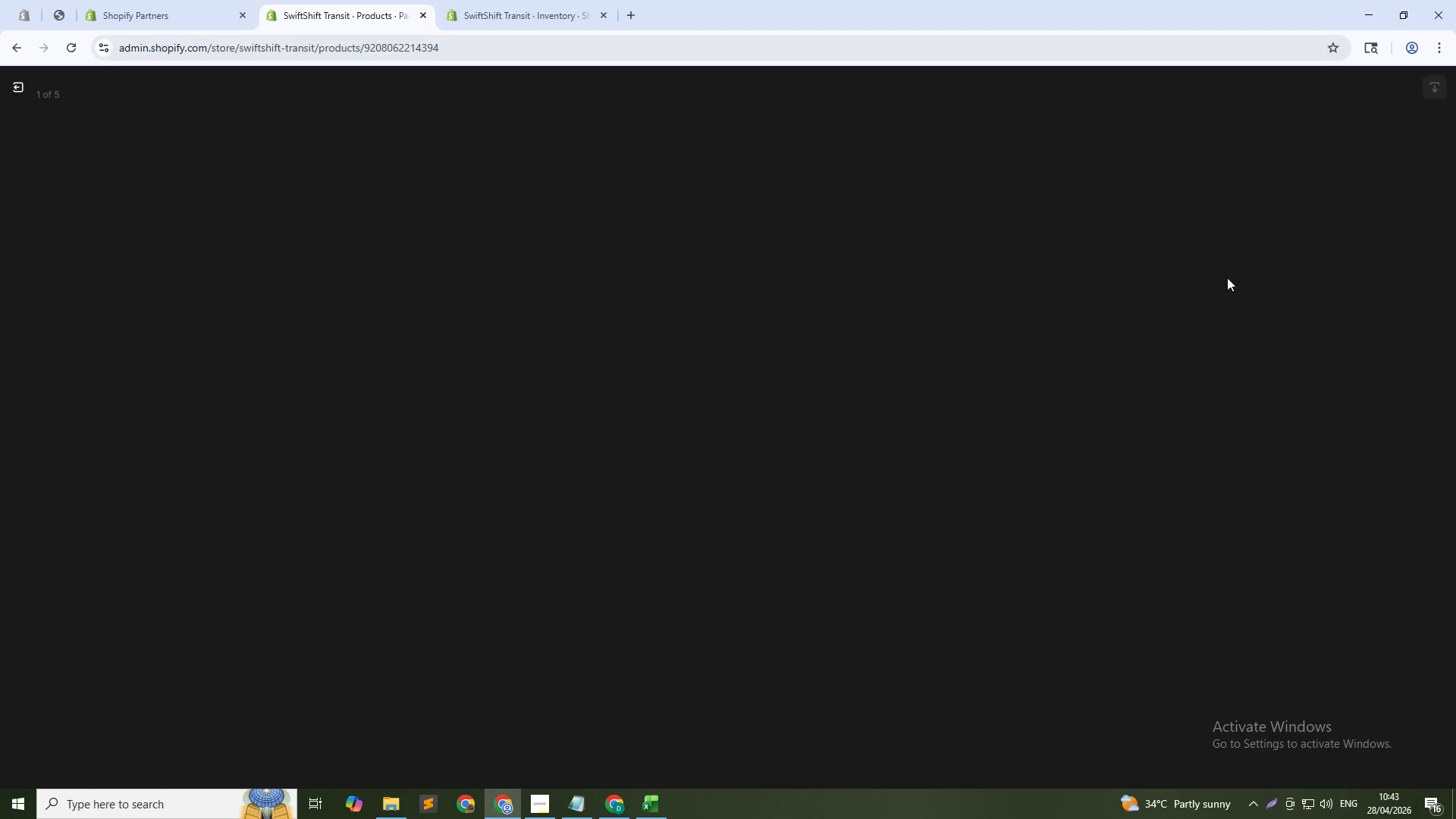 
left_click([1245, 268])
 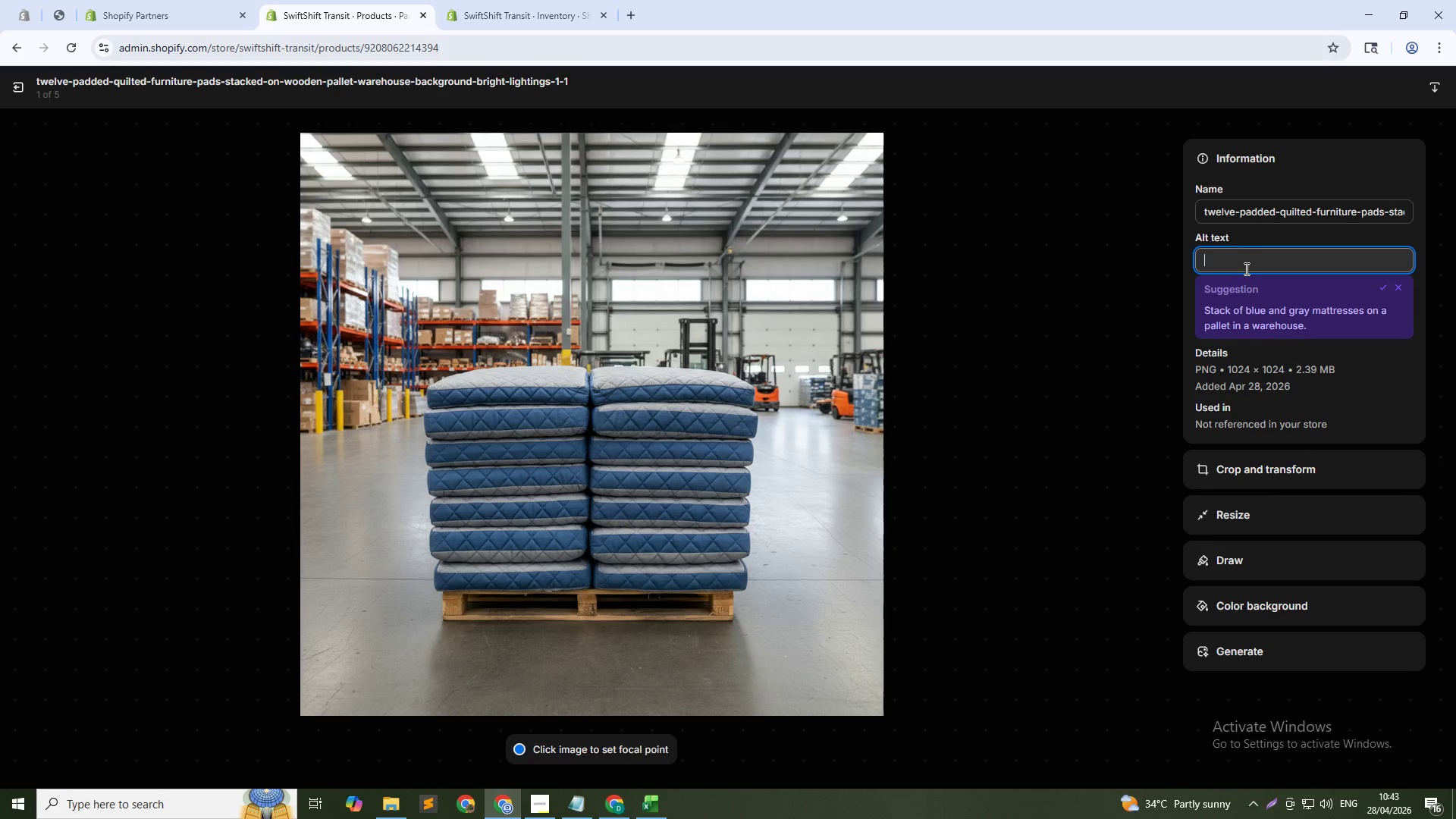 
type(Paad)
key(Backspace)
key(Backspace)
type(dded quilted furniture pads 12 pack - professional moving blankets for couriers)
 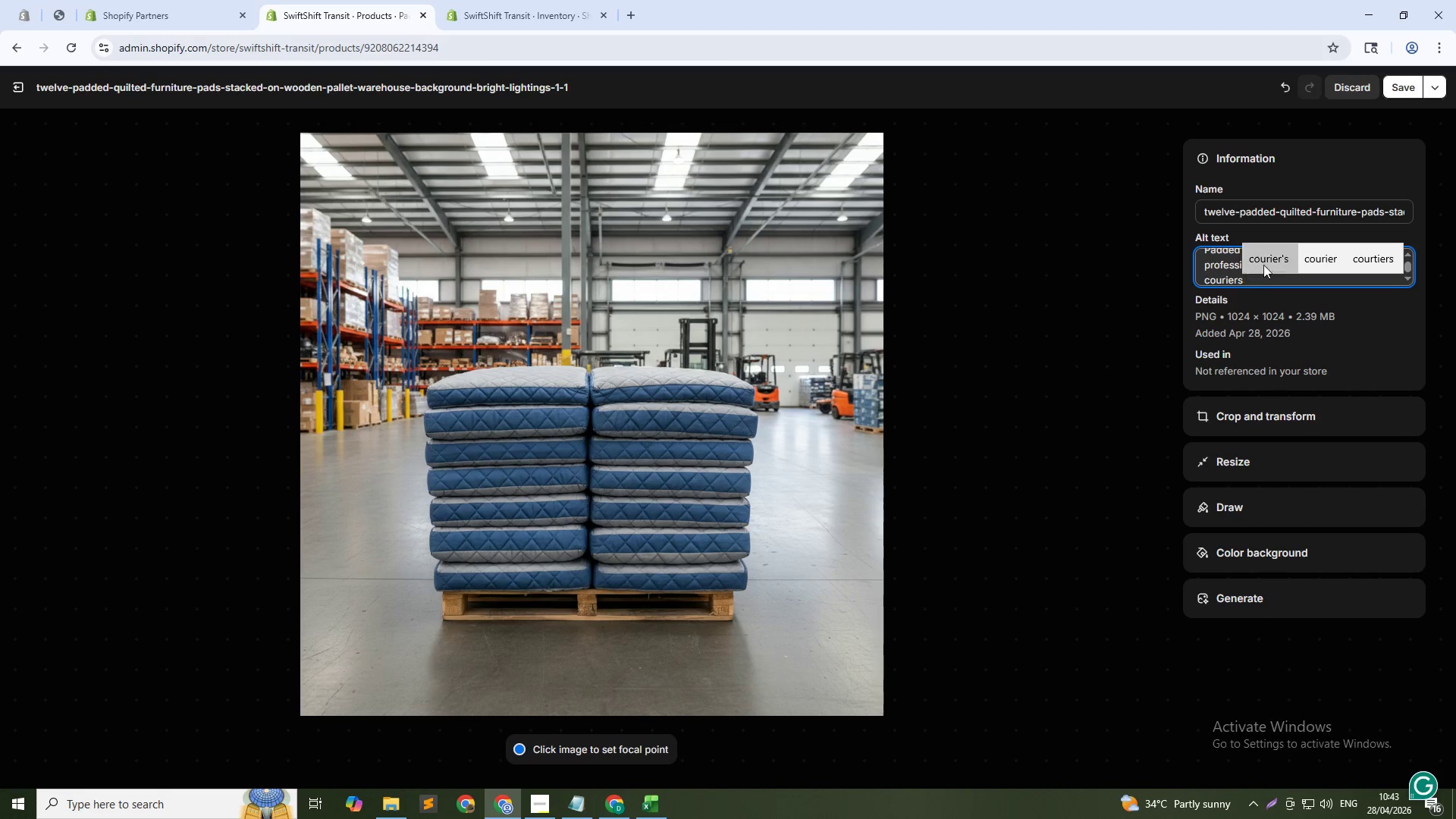 
left_click([1413, 85])
 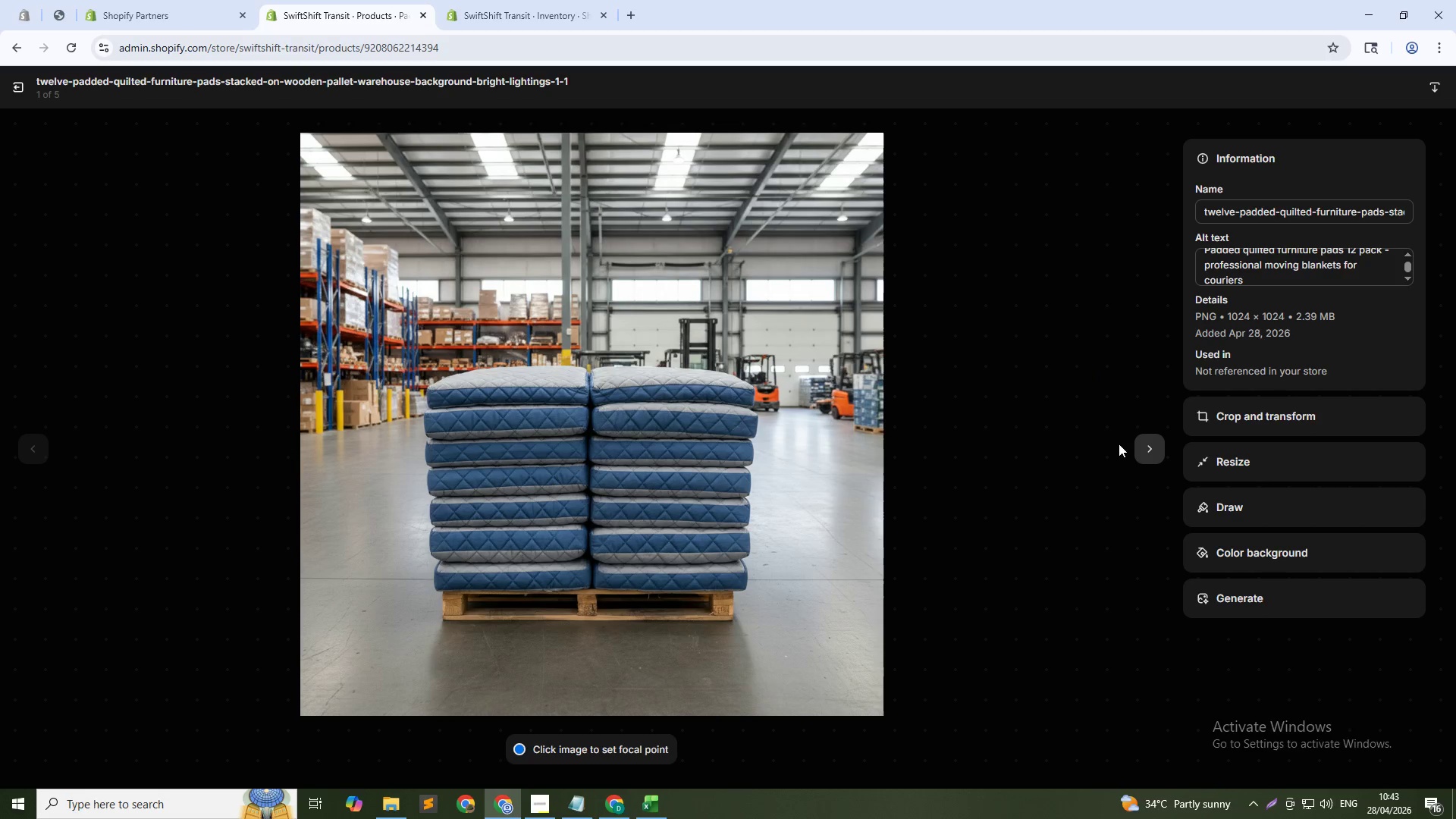 
left_click([1138, 447])
 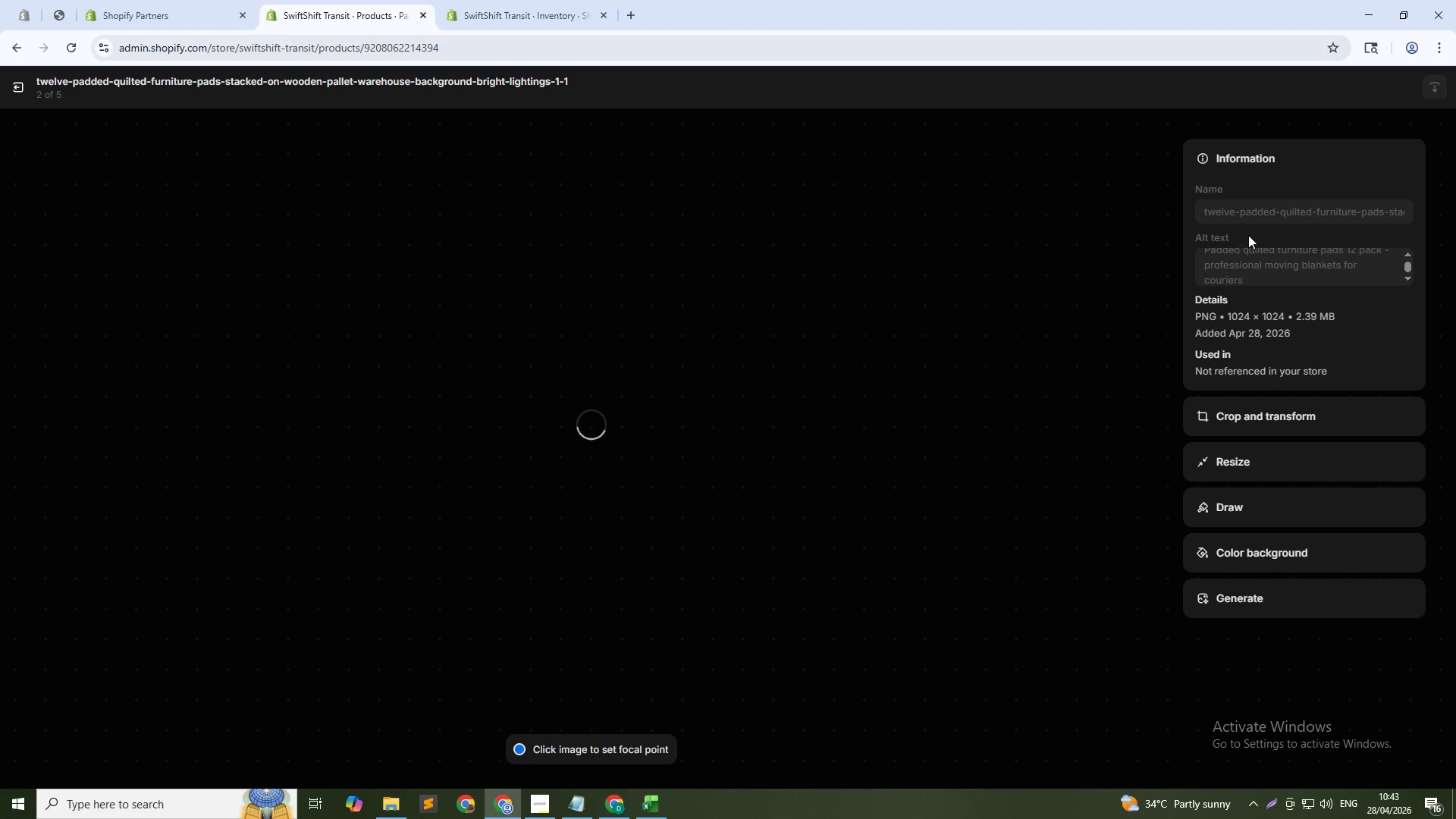 
left_click([1254, 254])
 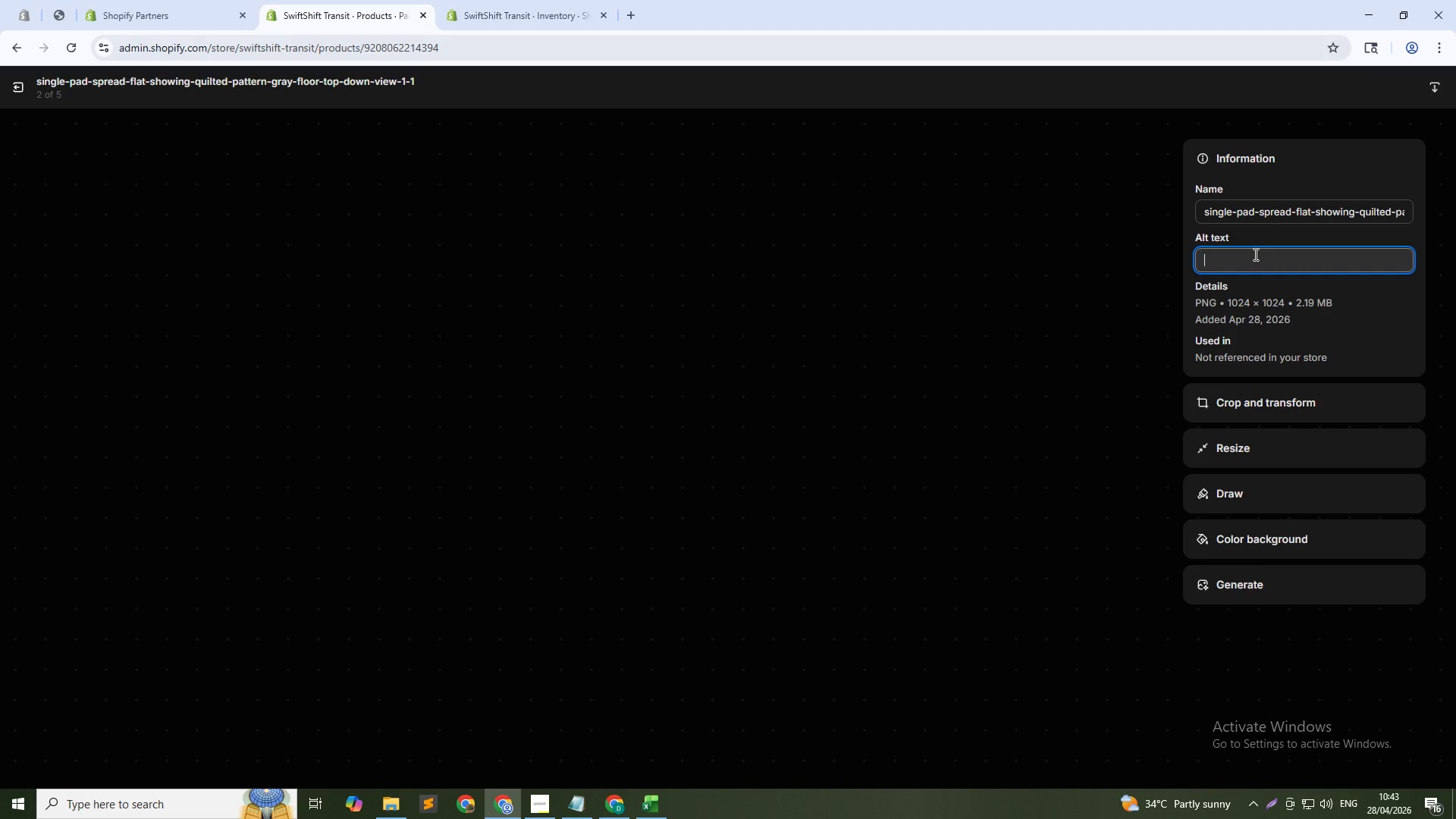 
type(Quilted furi)
key(Backspace)
type(niture pad flat al)
key(Backspace)
key(Backspace)
type(lay - heavy-duty u)
key(Backspace)
type(surface protection for deliveries)
 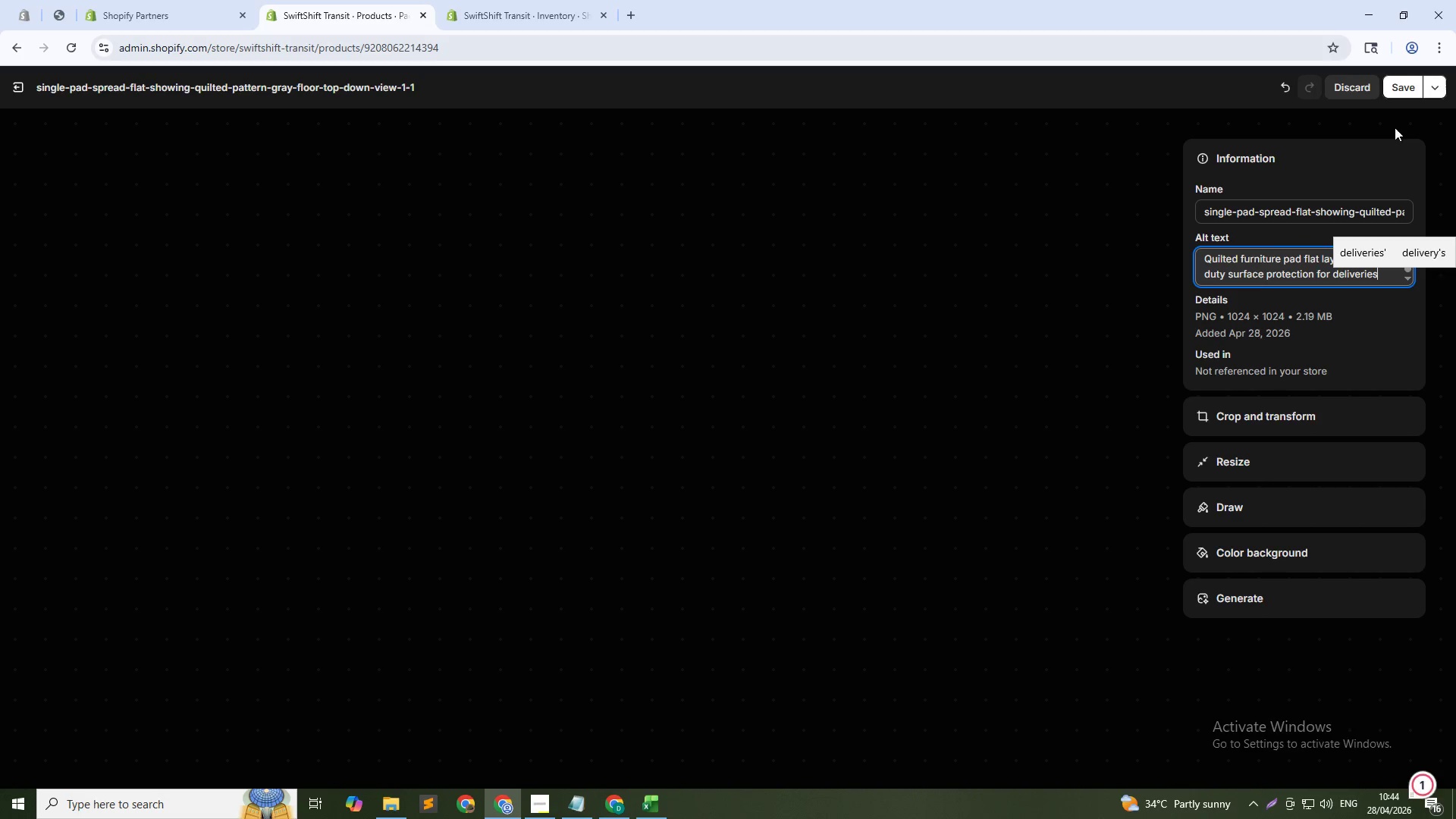 
left_click([1398, 91])
 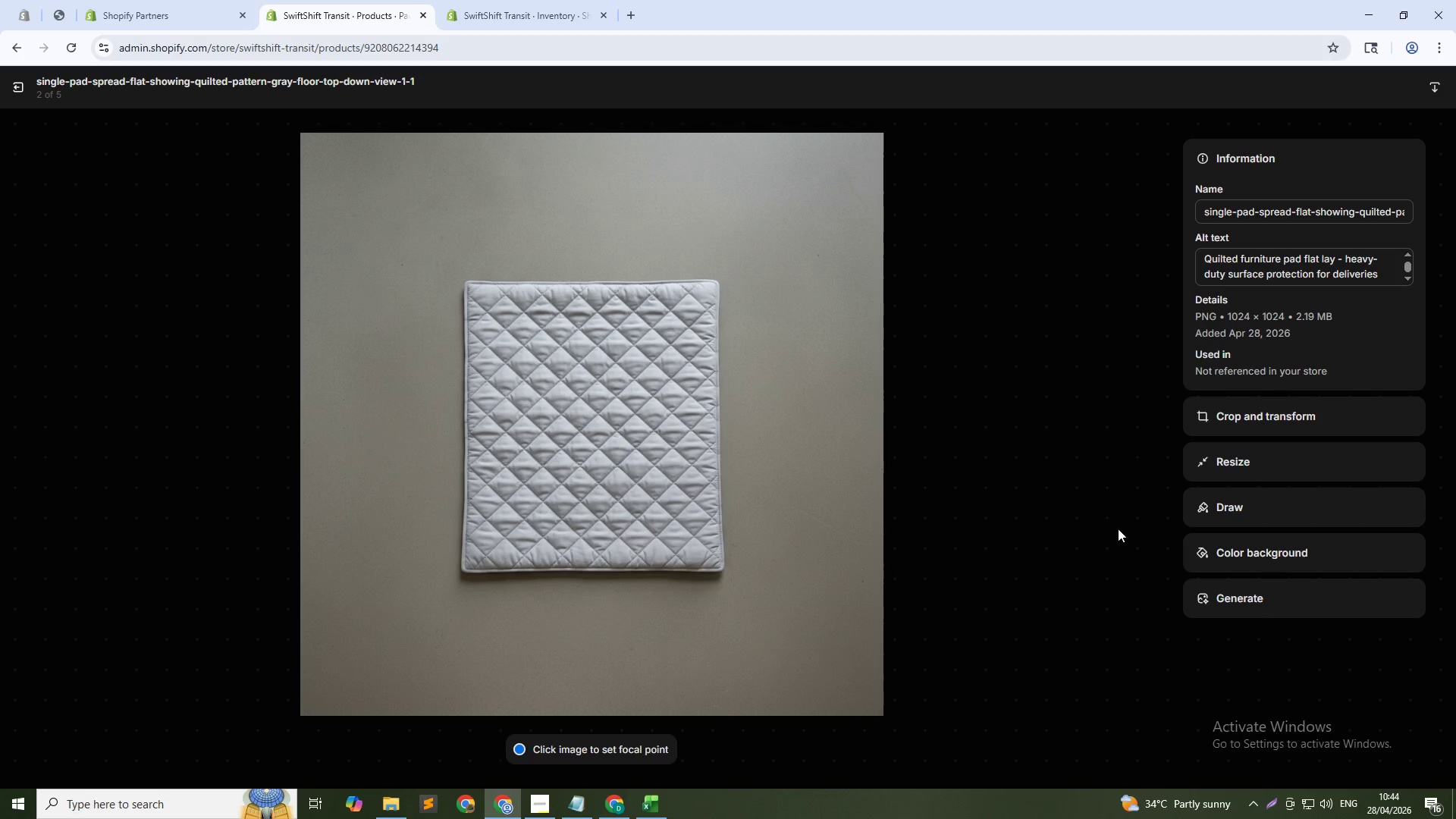 
left_click([1138, 454])
 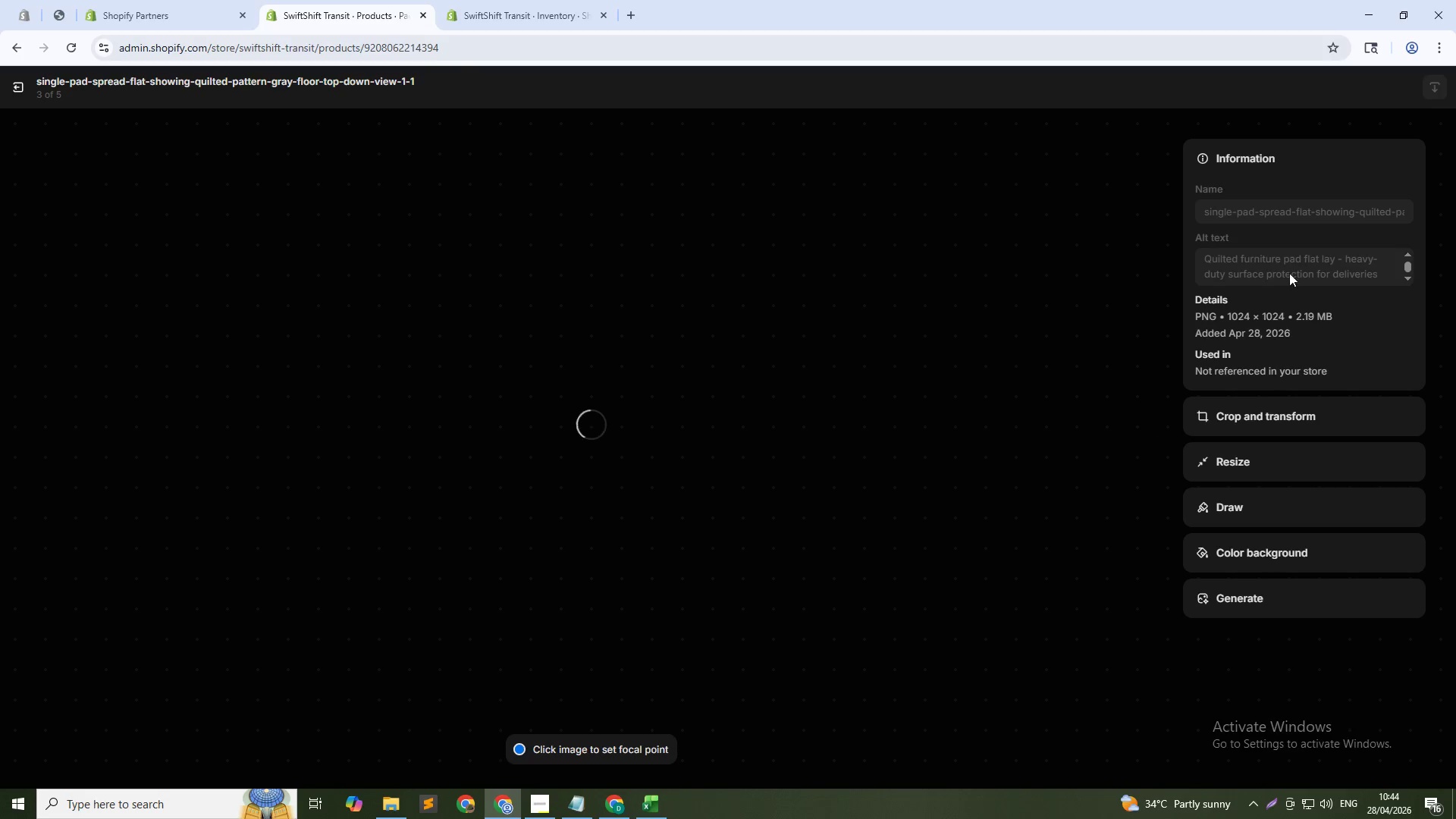 
left_click([1287, 259])
 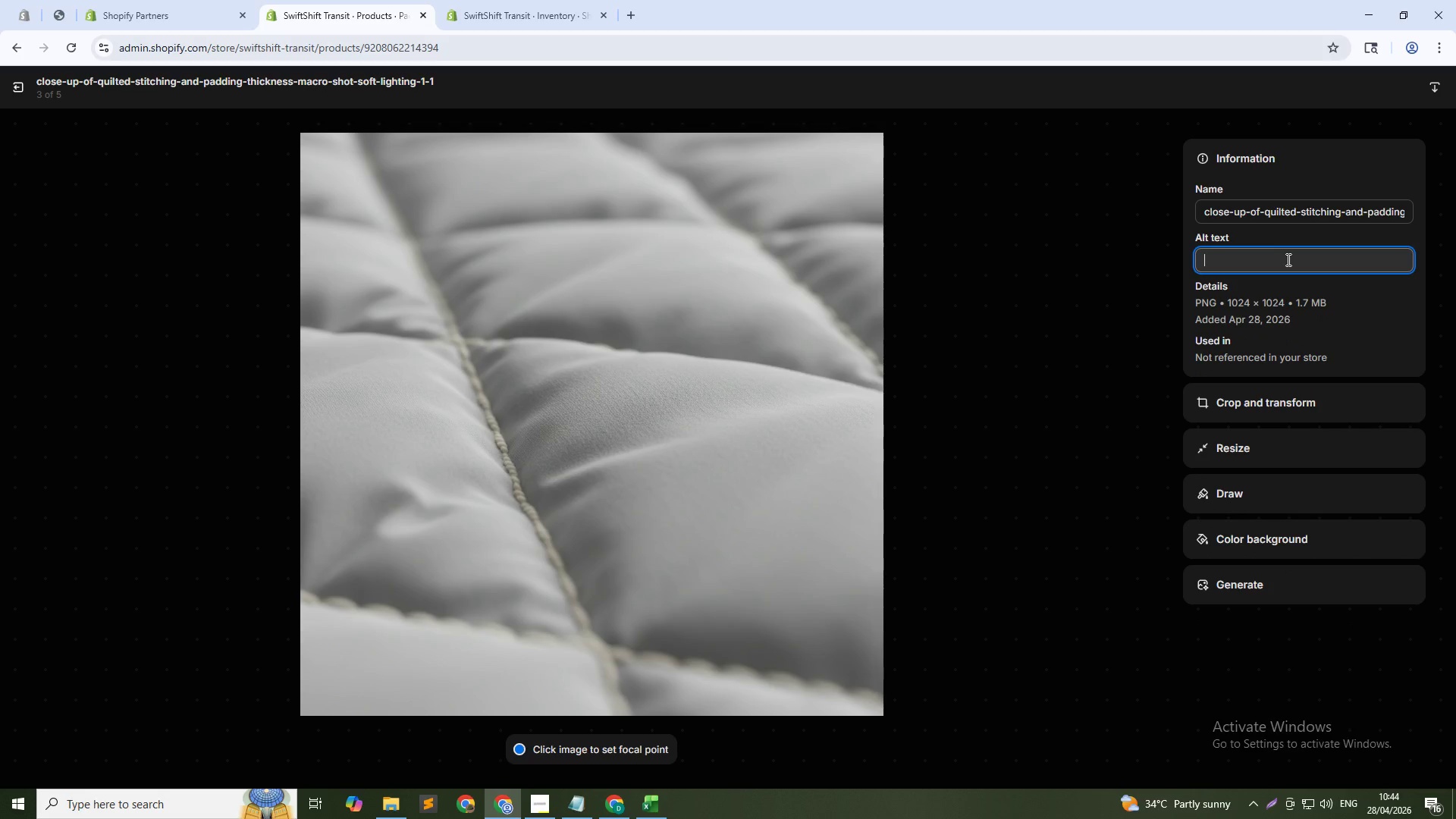 
type(Furniture pad quilting detail - thick padding o)
key(Backspace)
type(for cargo protection)
 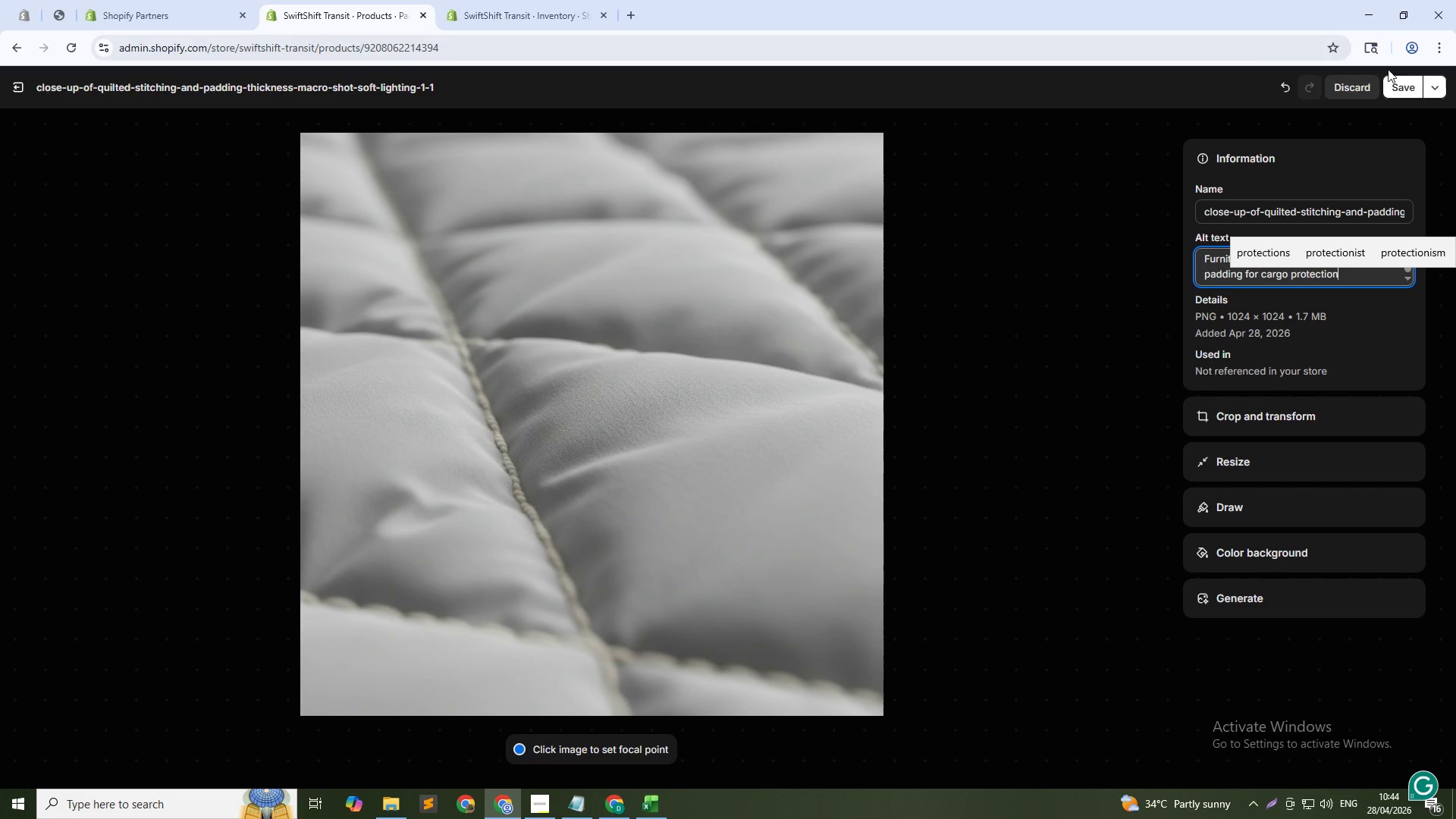 
left_click([1396, 87])
 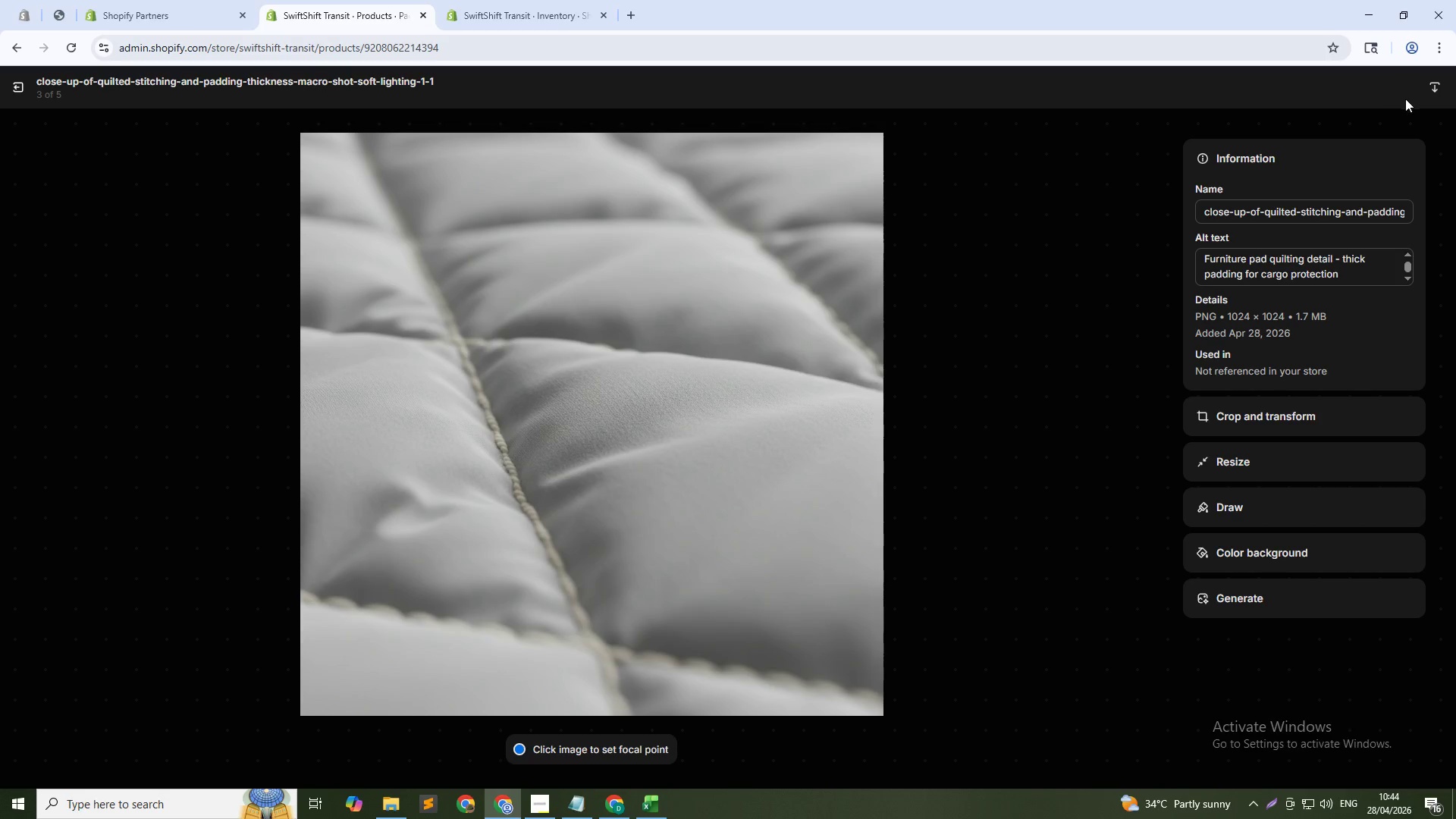 
left_click([1153, 457])